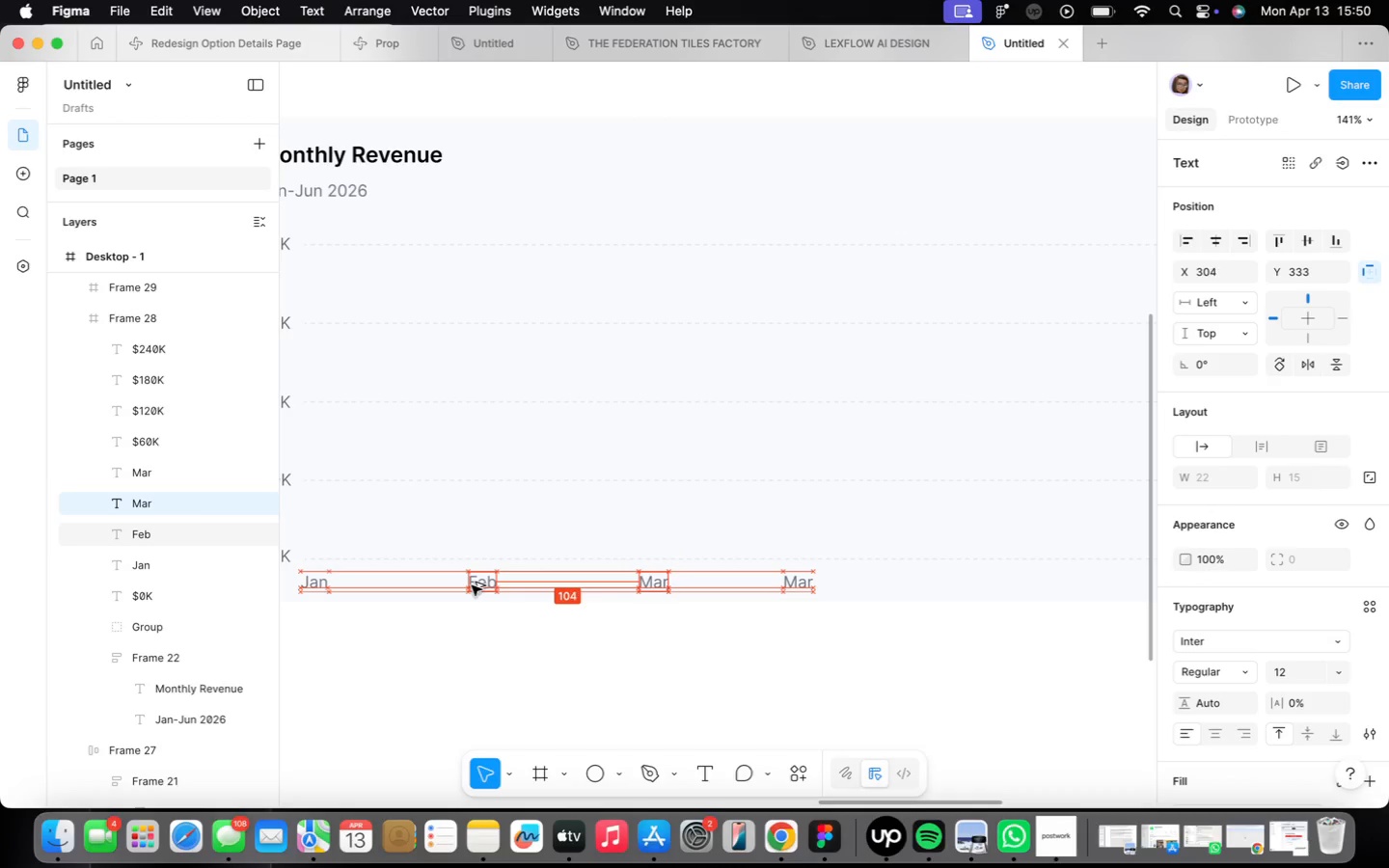 
key(Alt+ArrowLeft)
 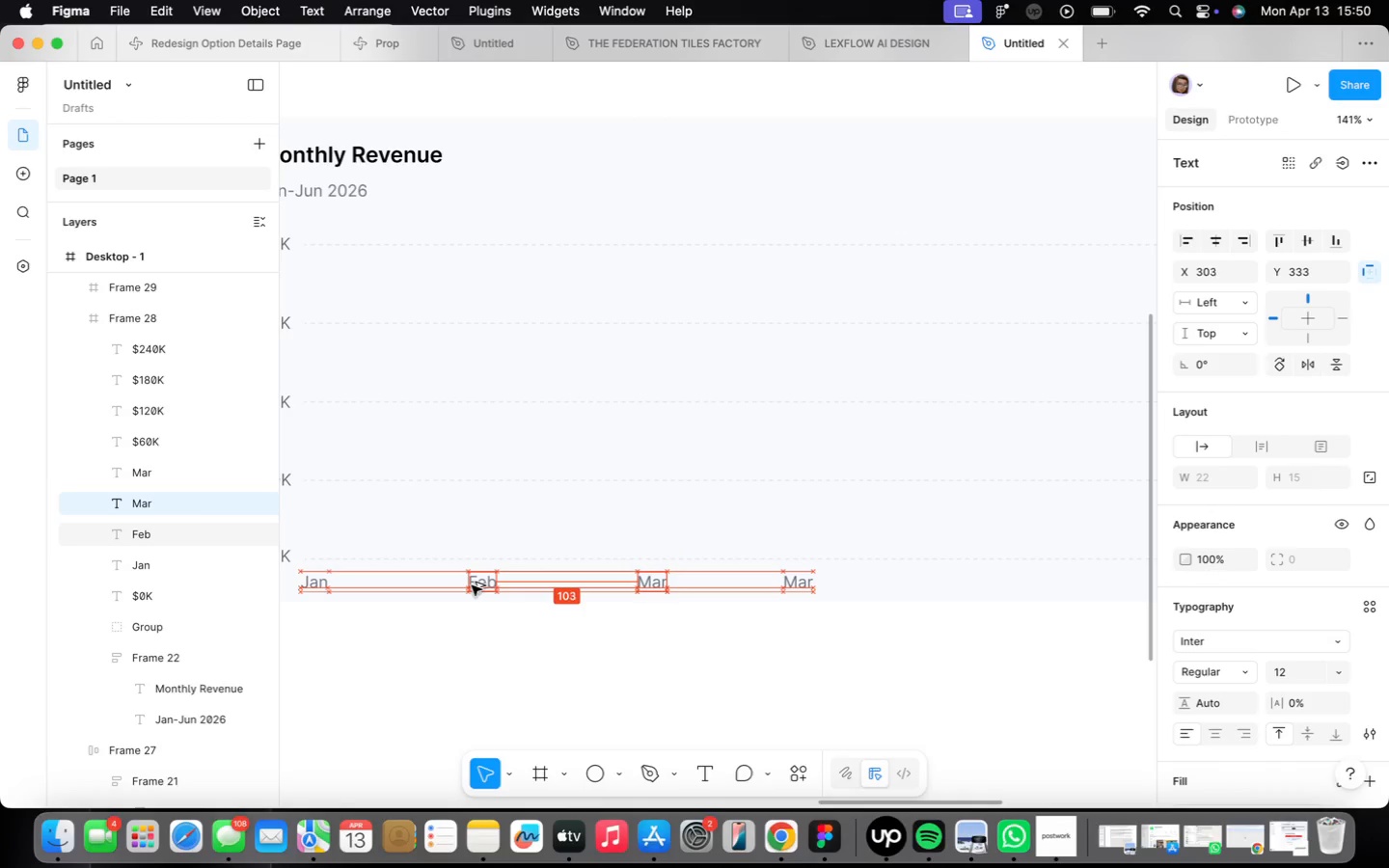 
key(Alt+ArrowLeft)
 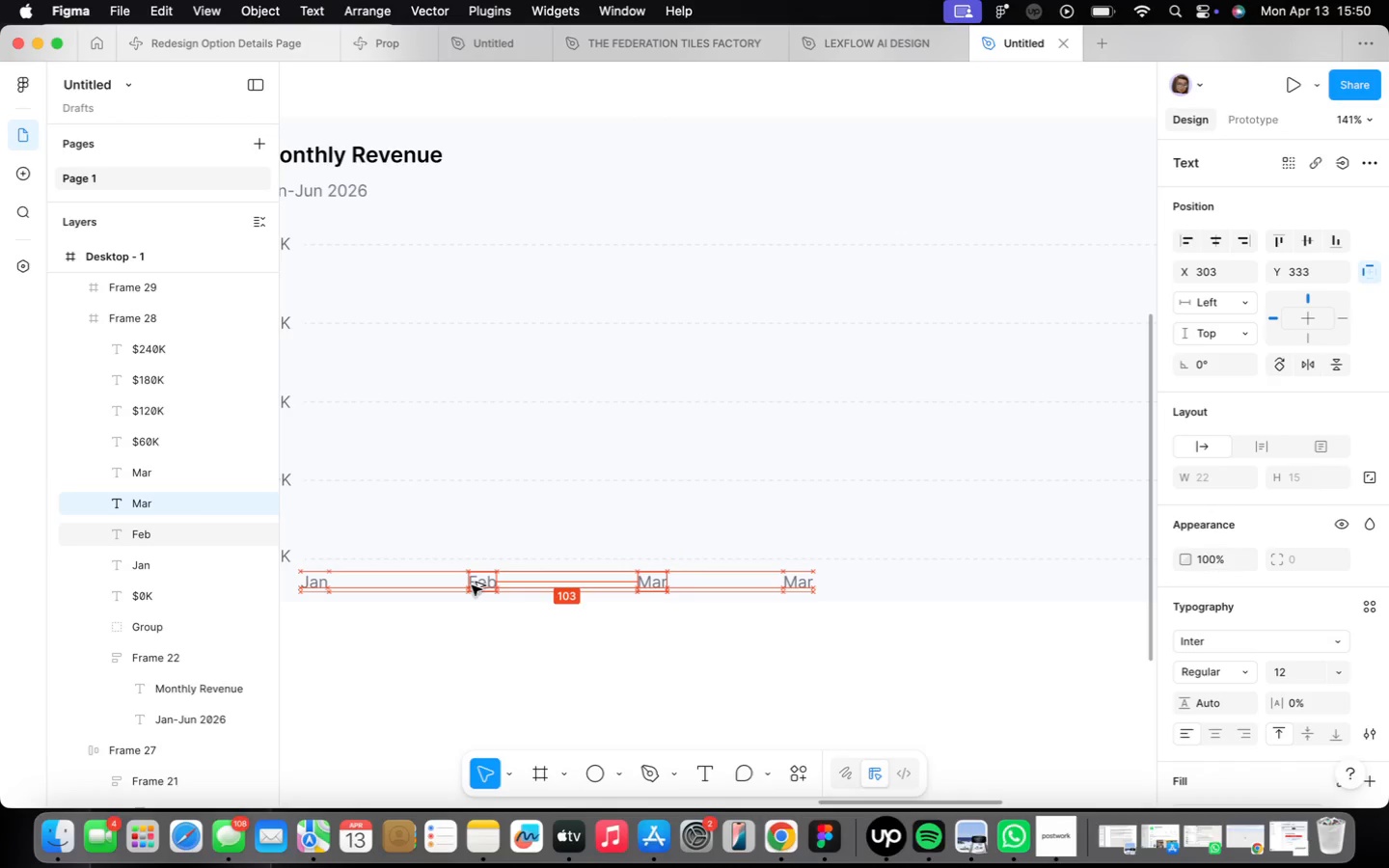 
key(Alt+ArrowLeft)
 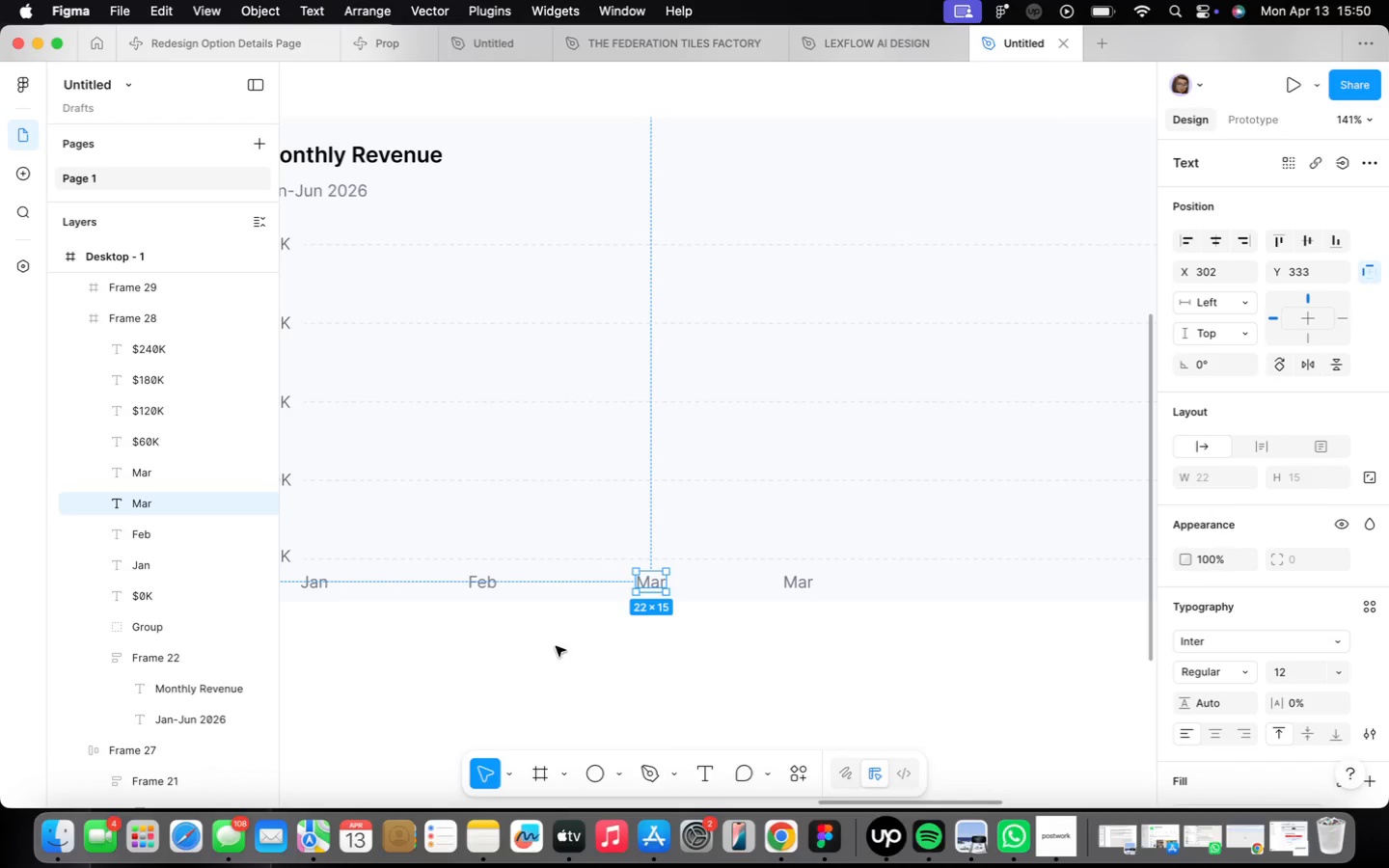 
left_click([548, 608])
 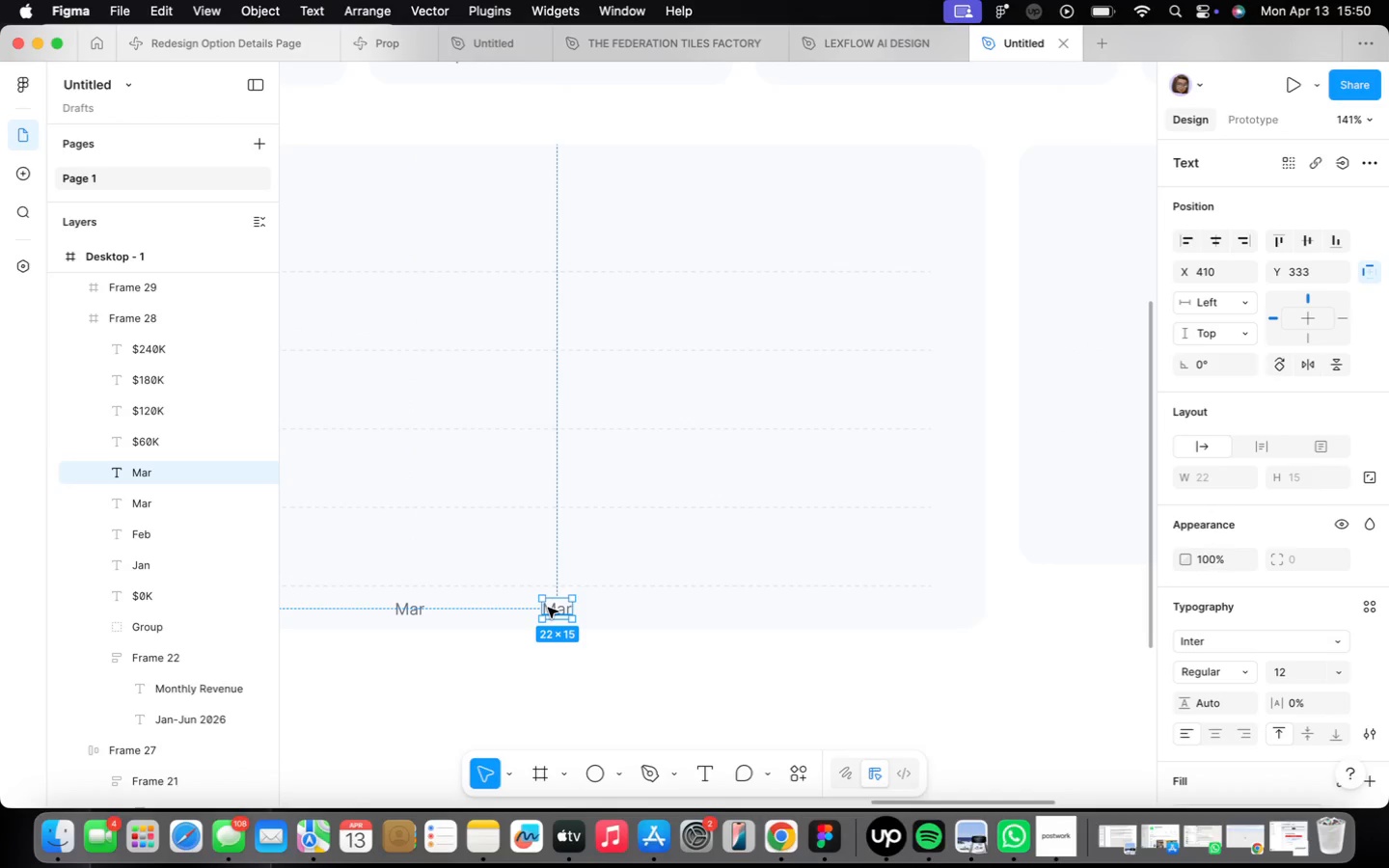 
hold_key(key=ArrowRight, duration=1.51)
 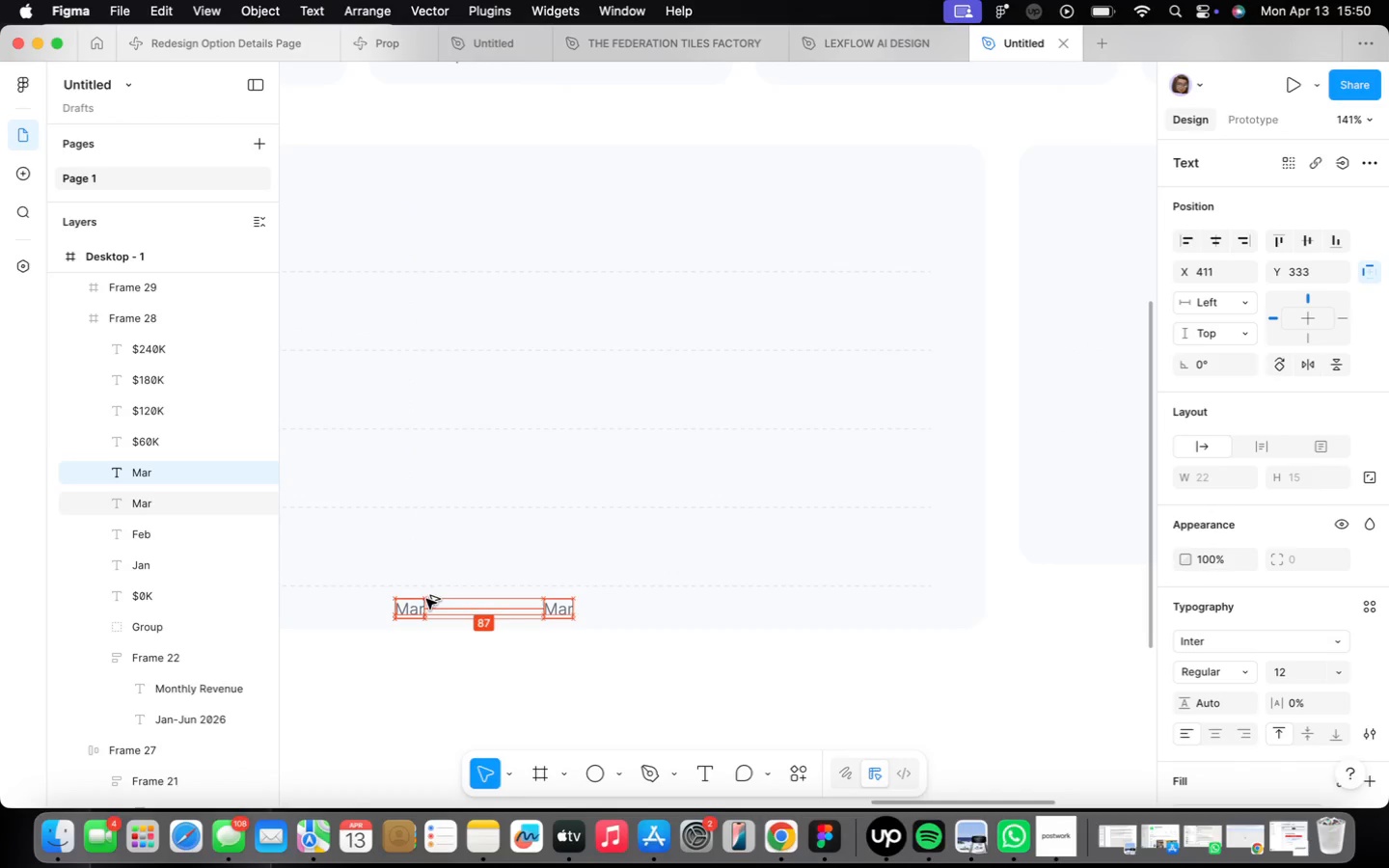 
hold_key(key=ArrowRight, duration=0.95)
 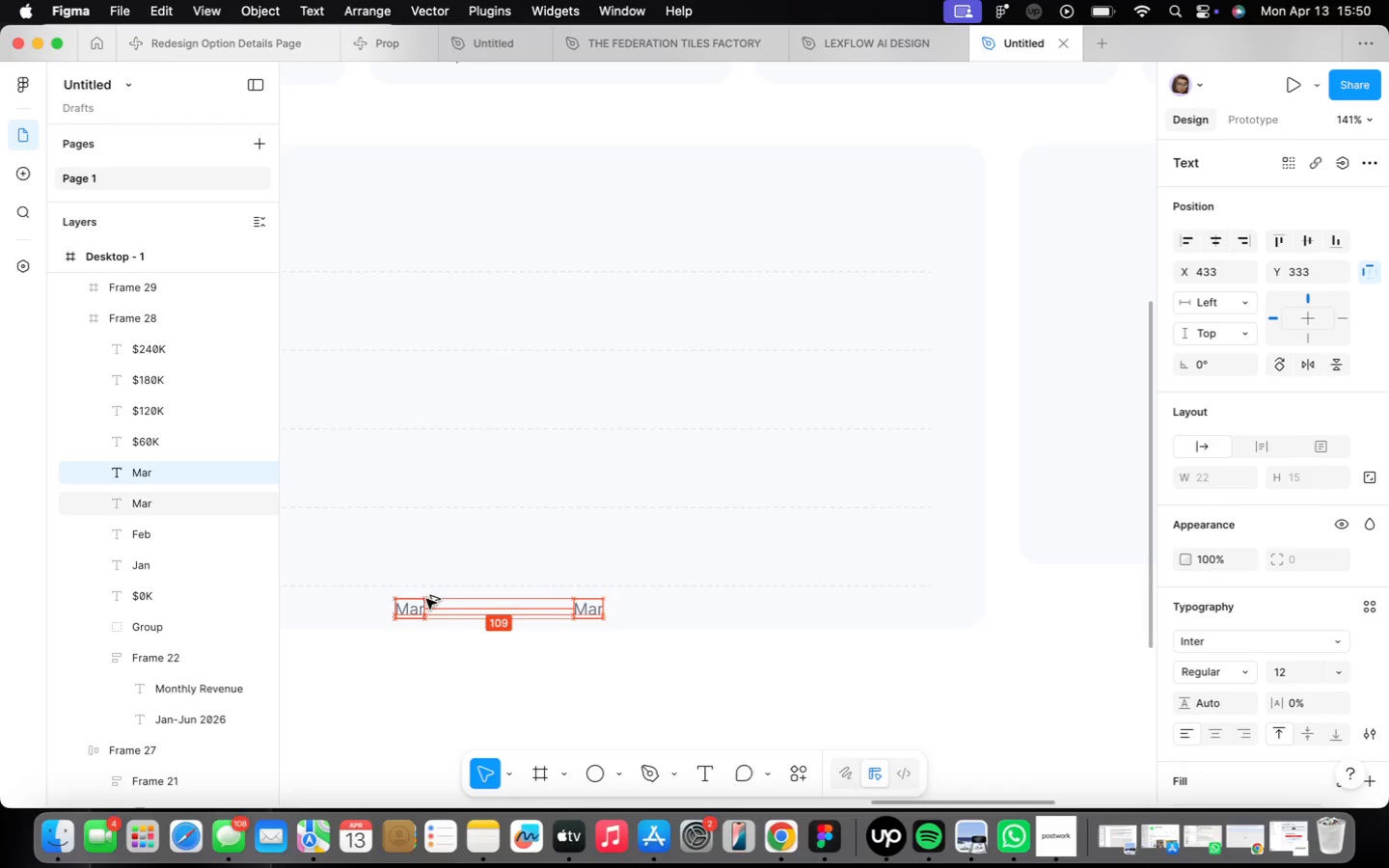 
key(Alt+ArrowLeft)
 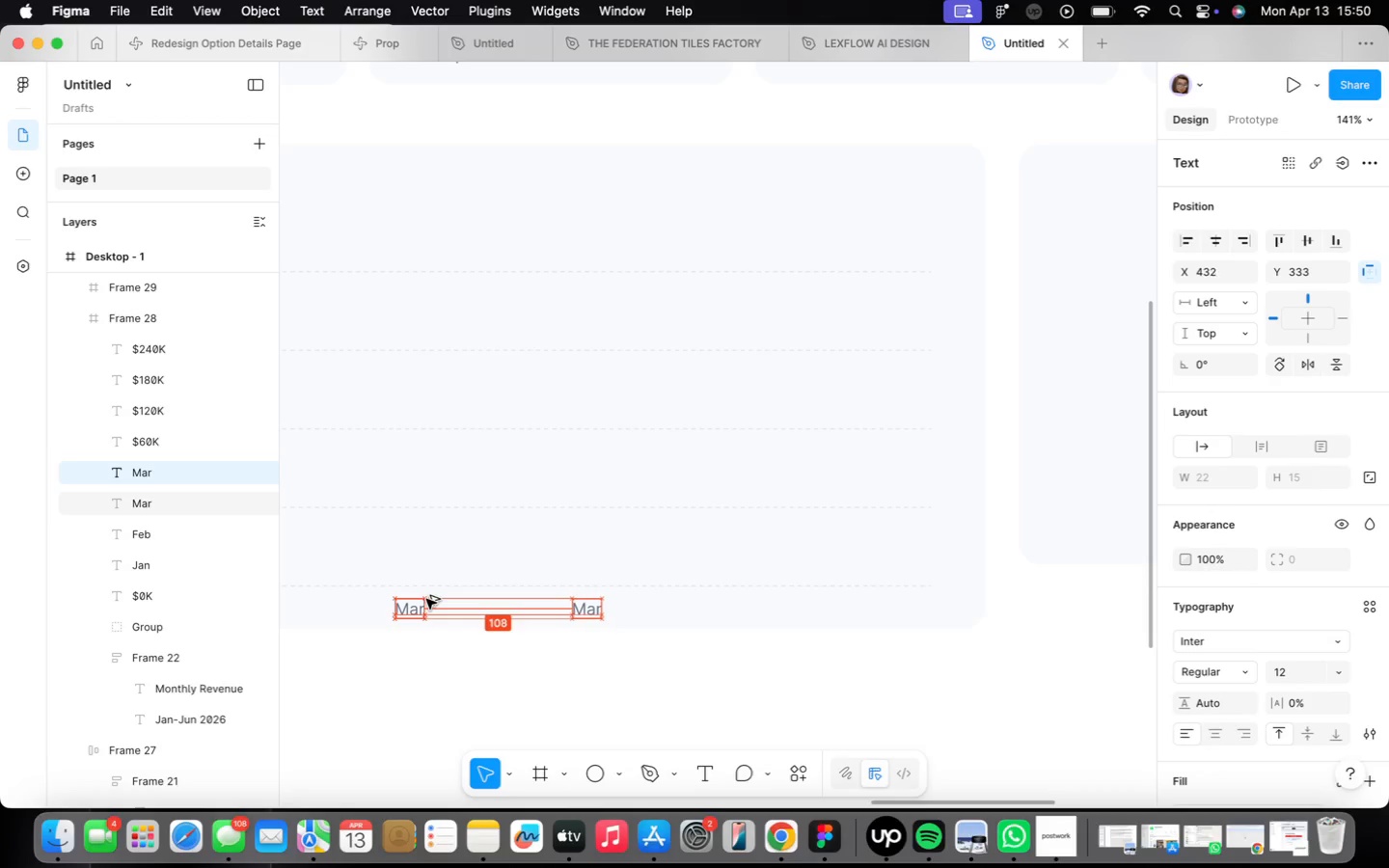 
key(Alt+ArrowLeft)
 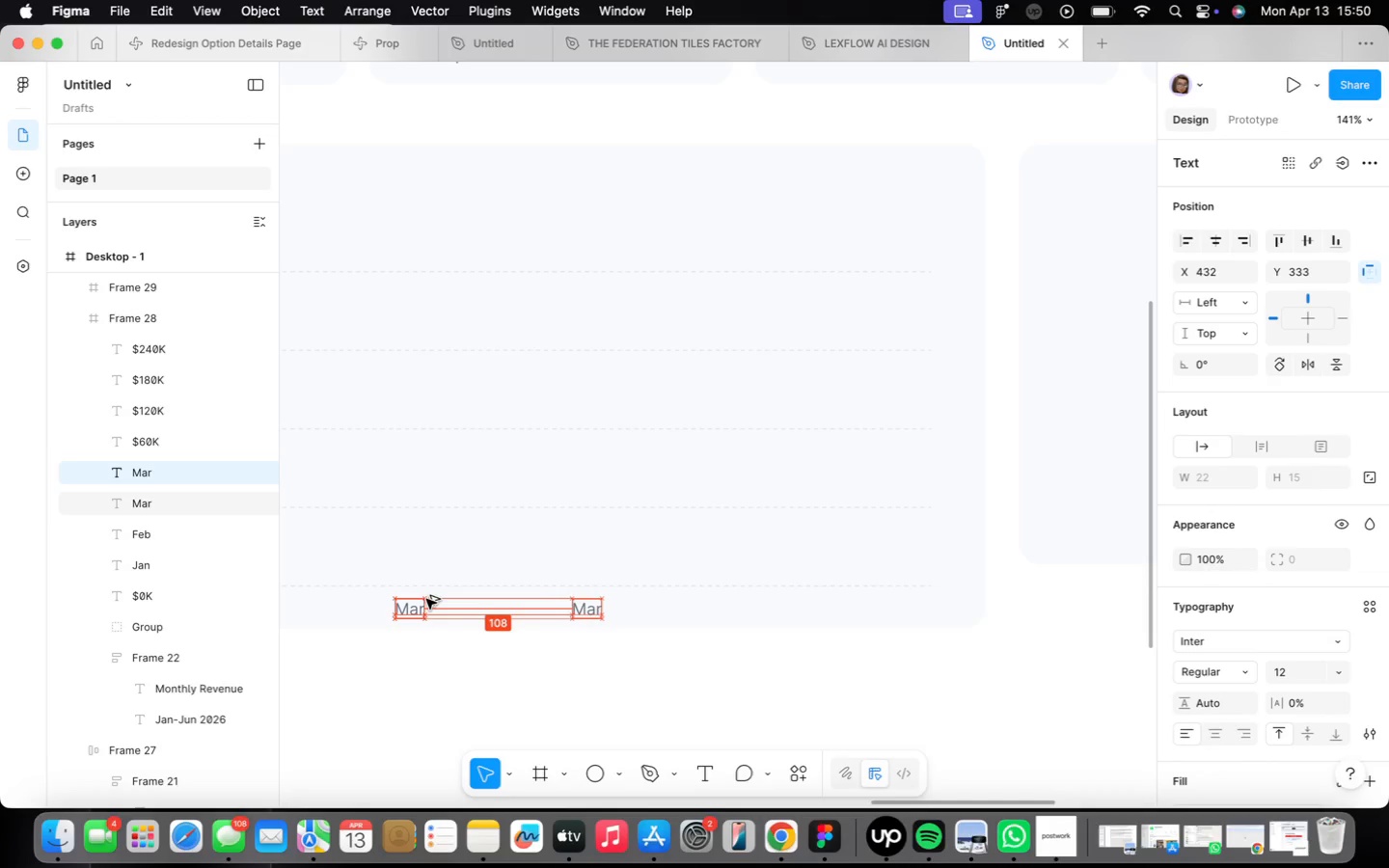 
key(Alt+ArrowLeft)
 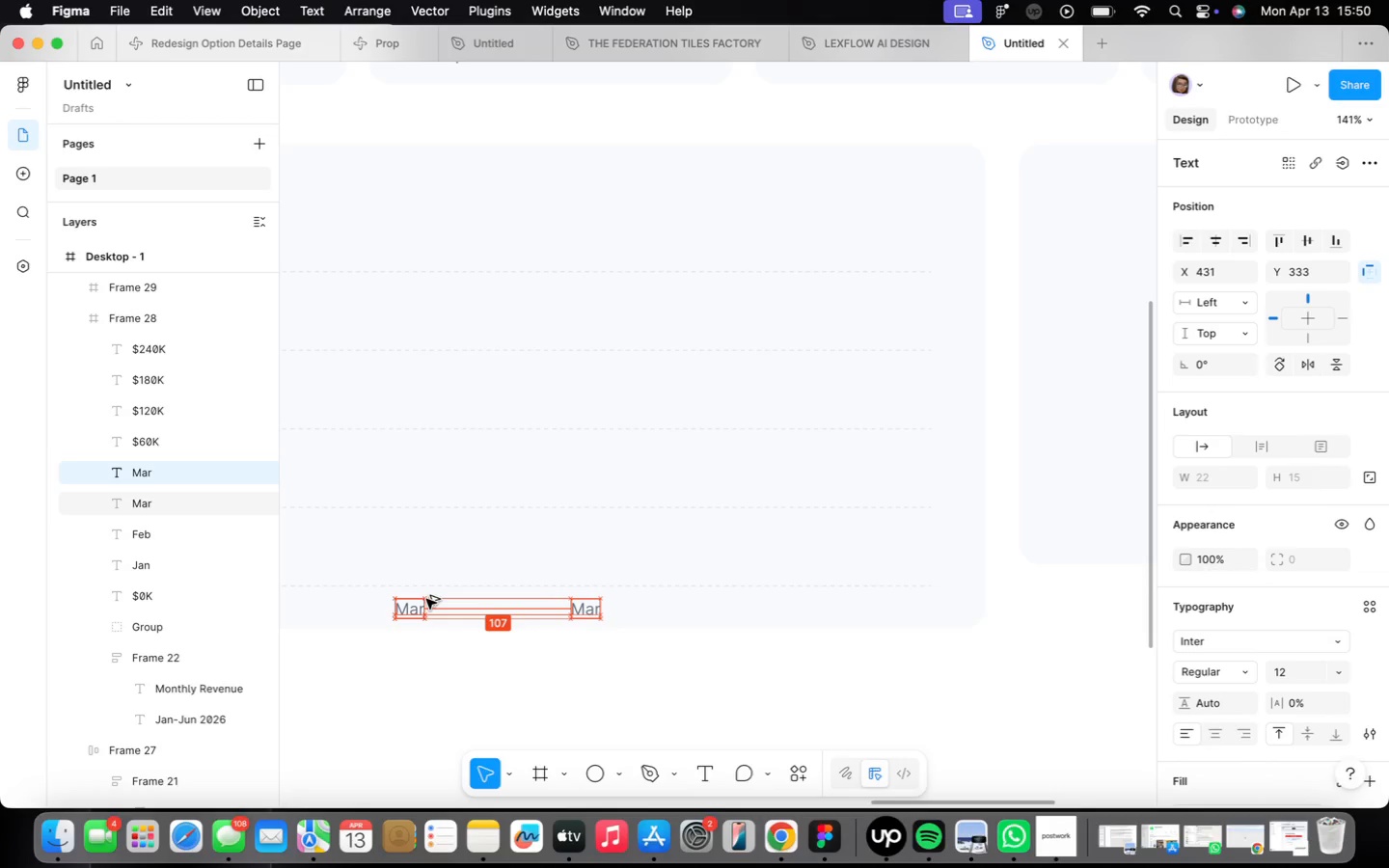 
key(Alt+ArrowLeft)
 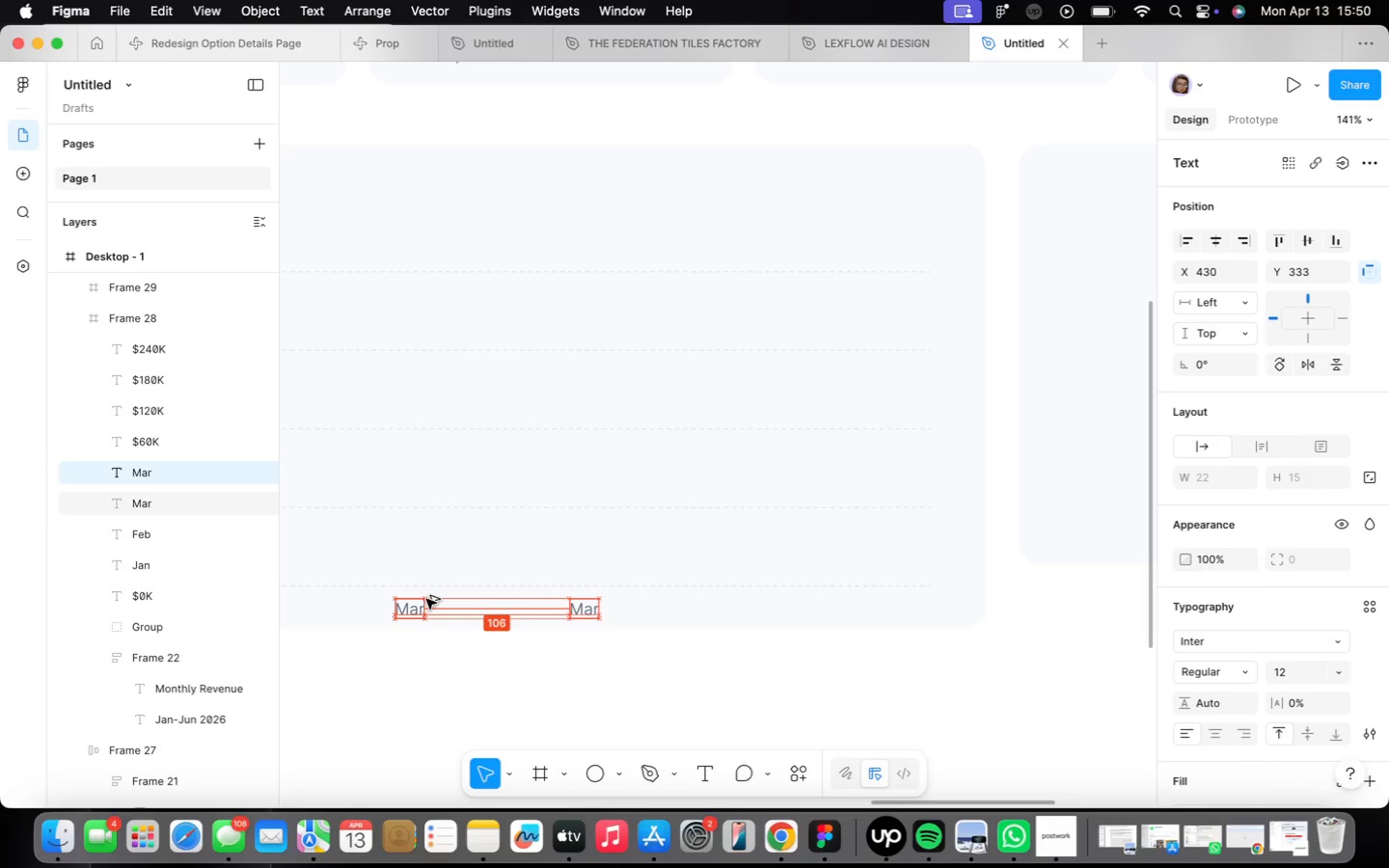 
key(Alt+ArrowLeft)
 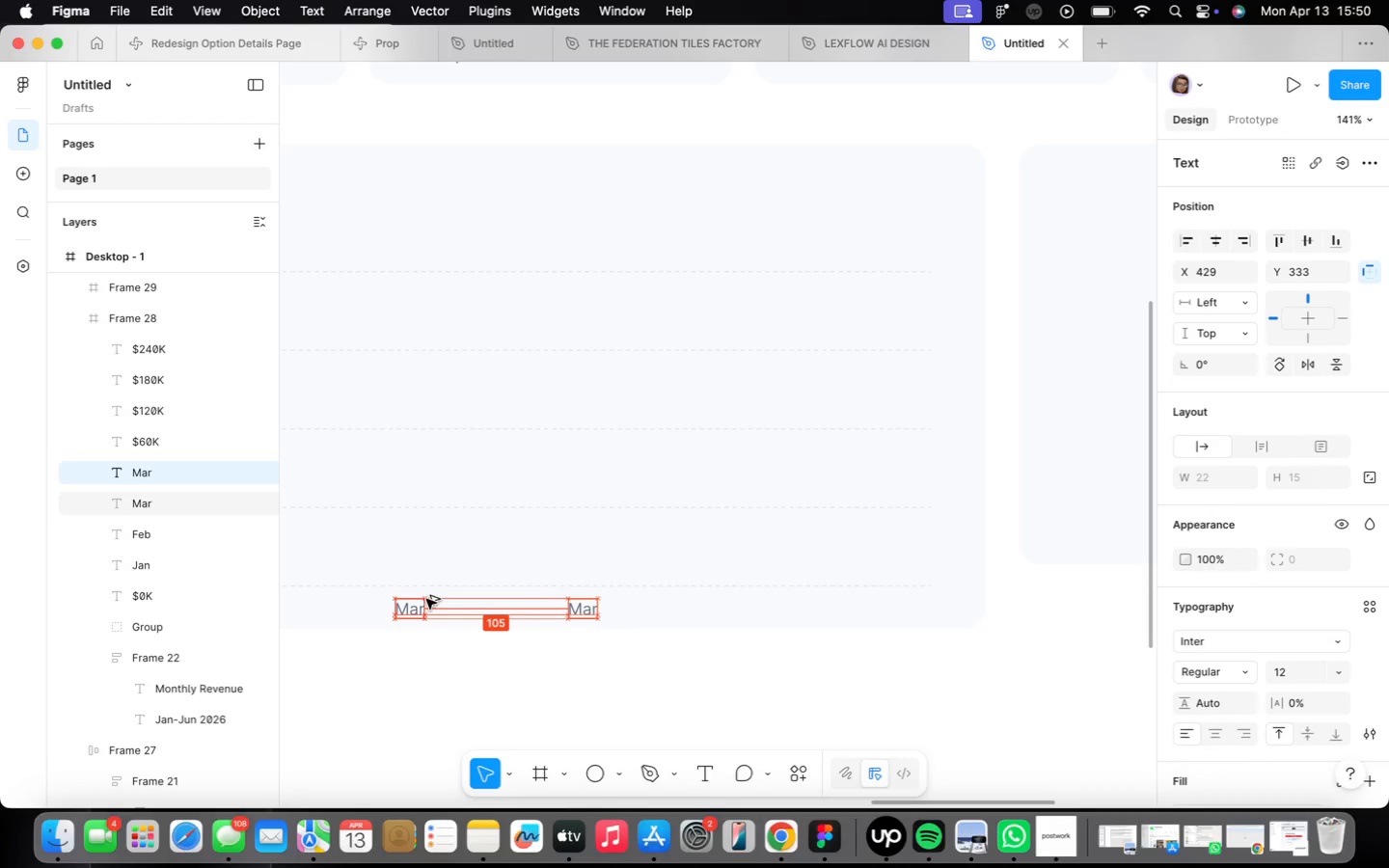 
key(Alt+ArrowLeft)
 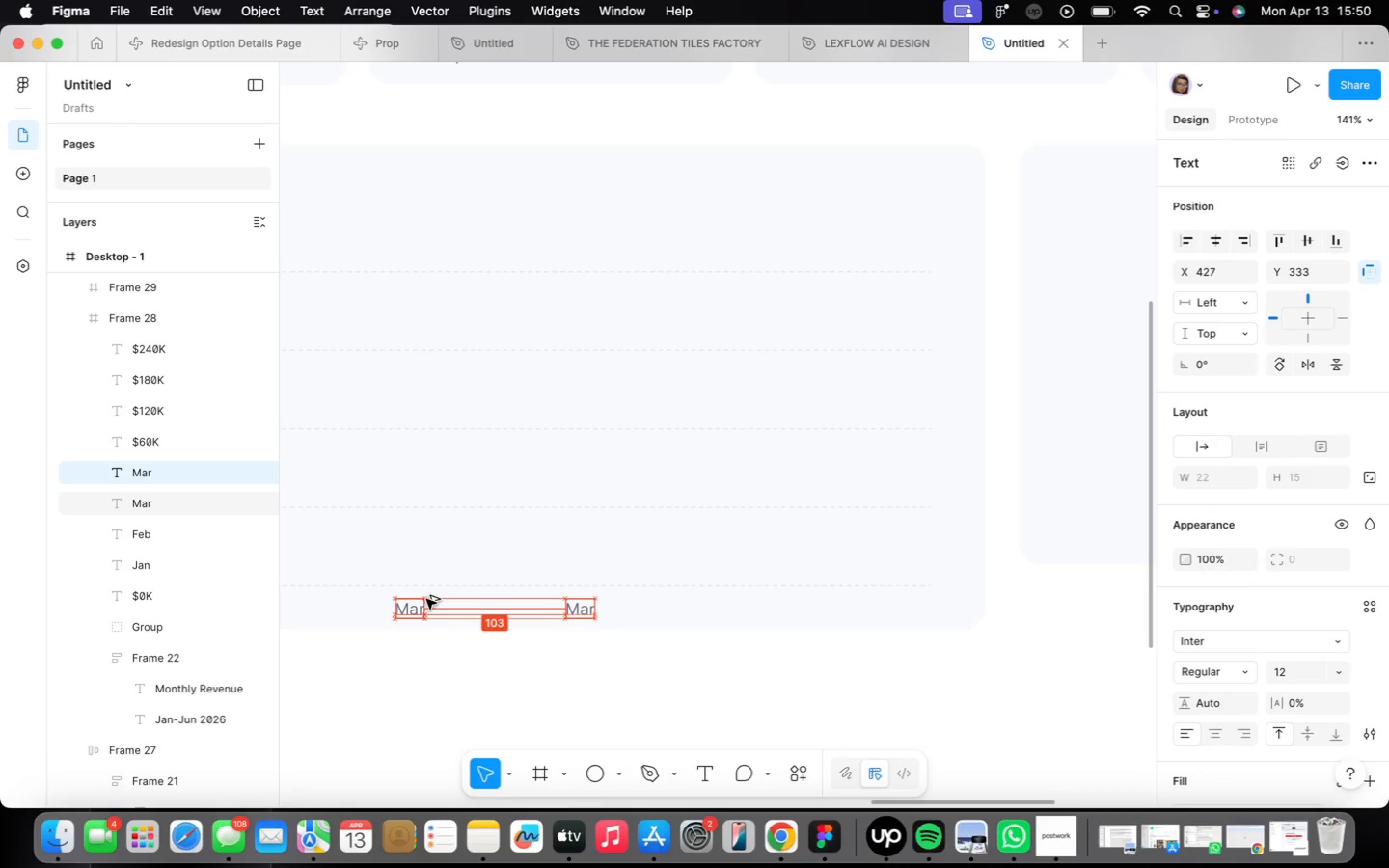 
key(Alt+ArrowLeft)
 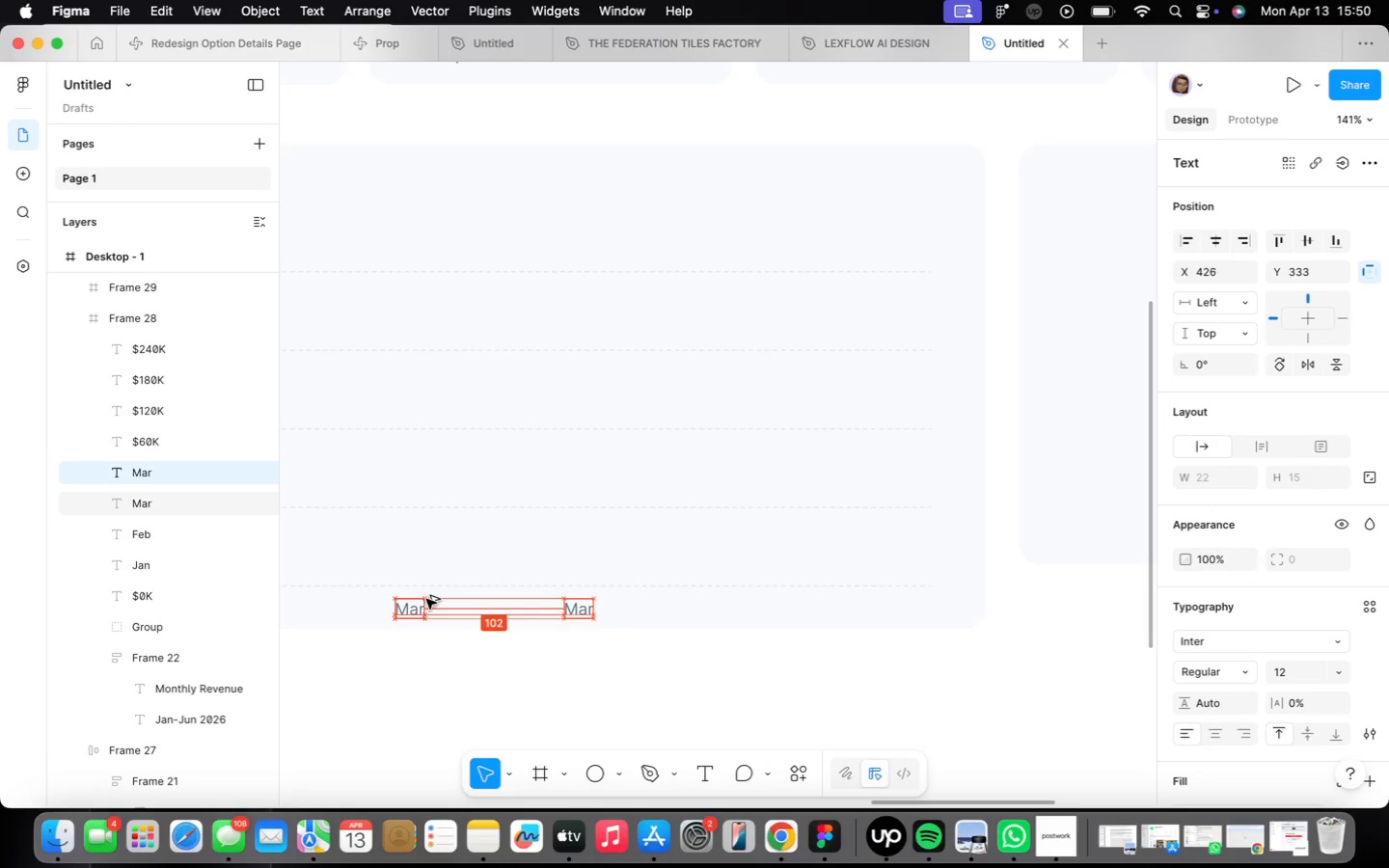 
key(Alt+ArrowLeft)
 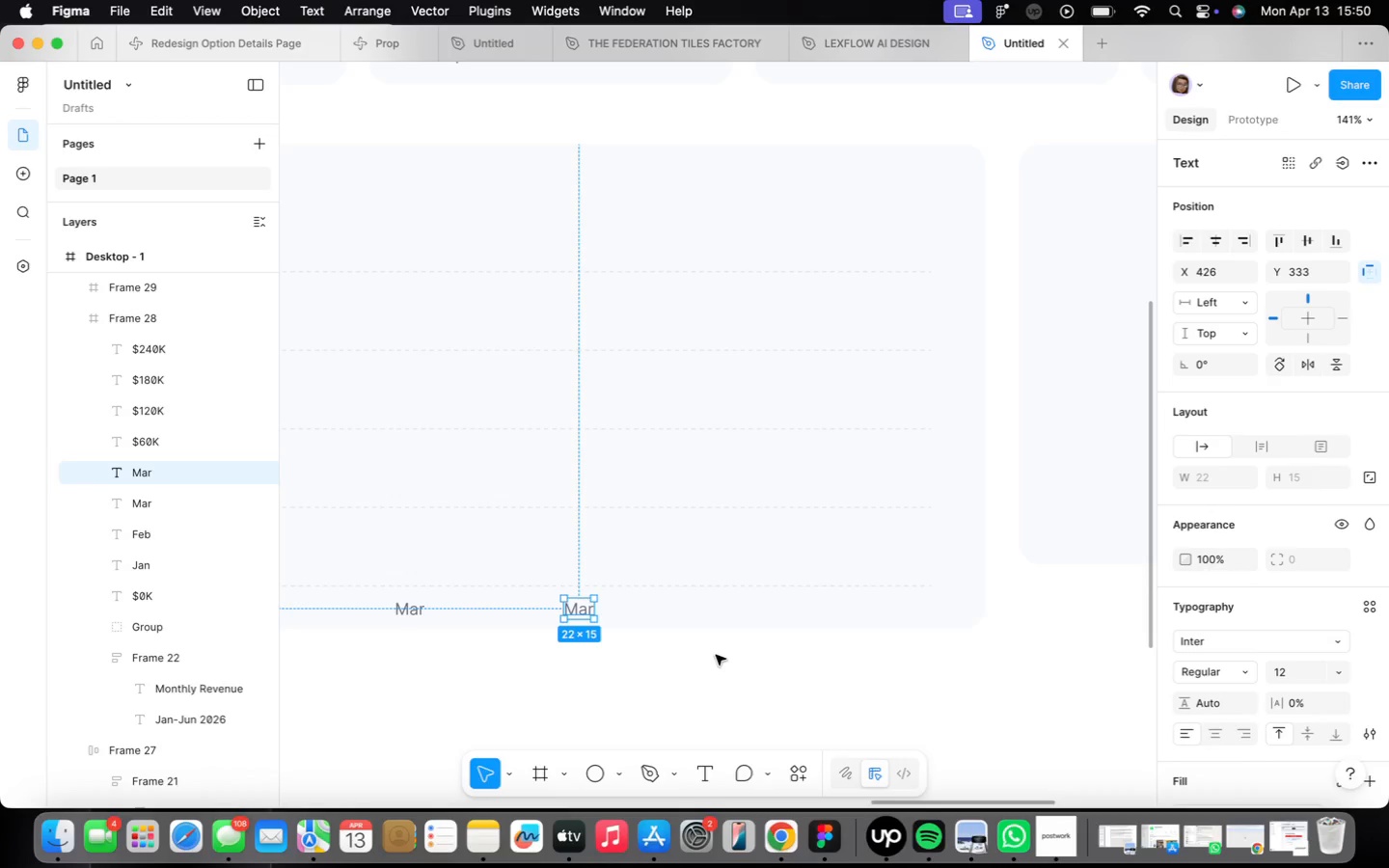 
double_click([591, 608])
 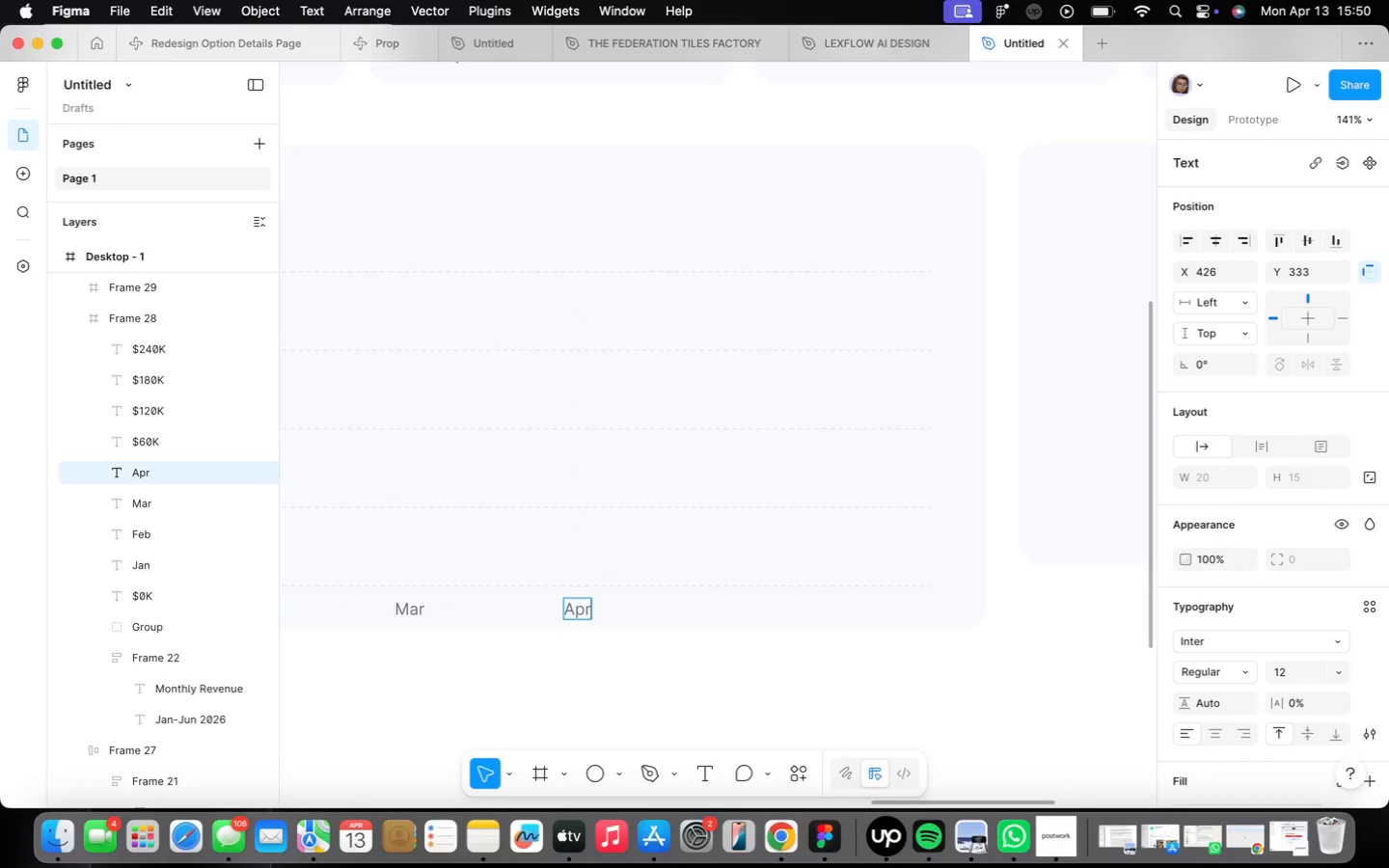 
type(Apr)
 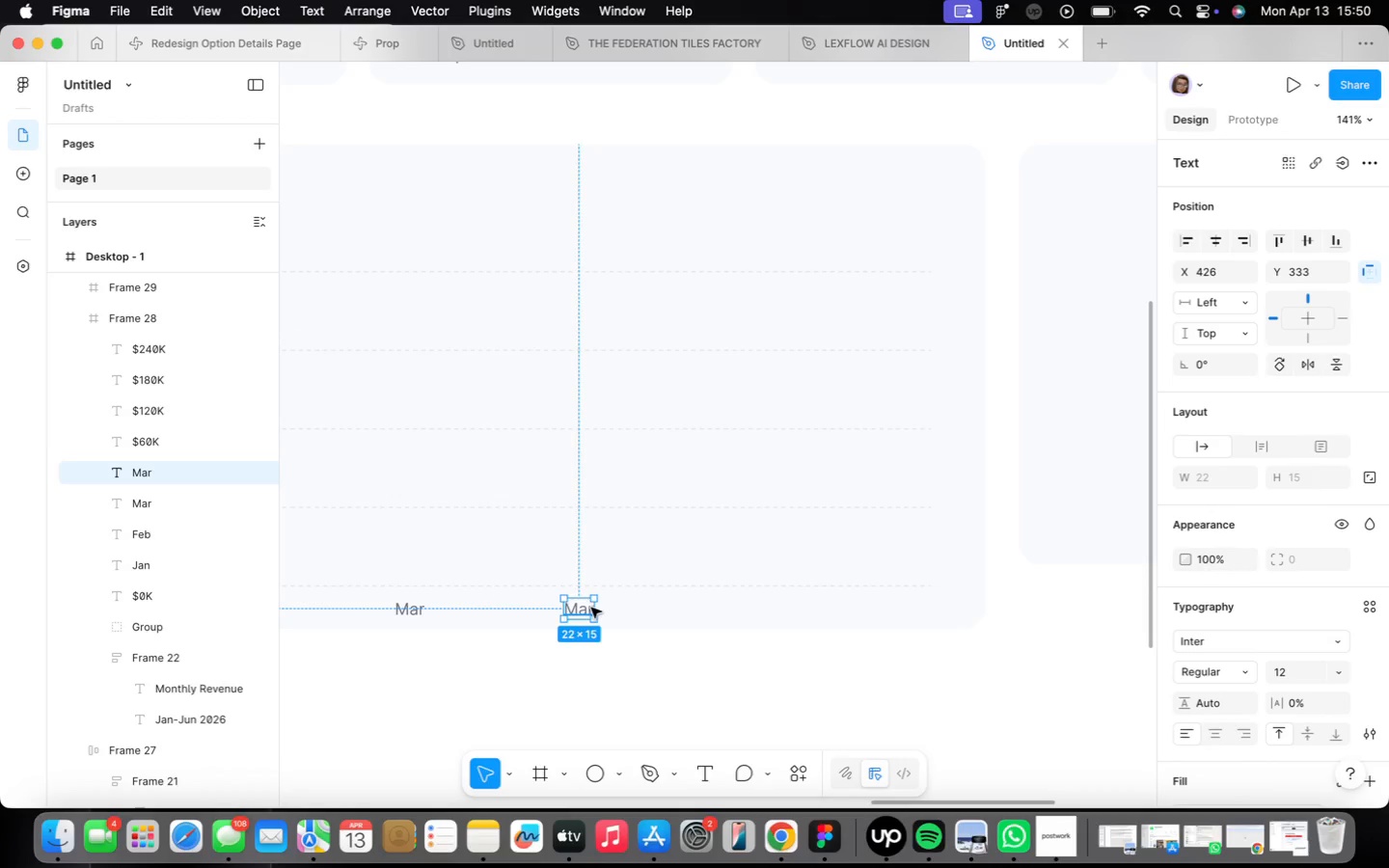 
left_click([651, 739])
 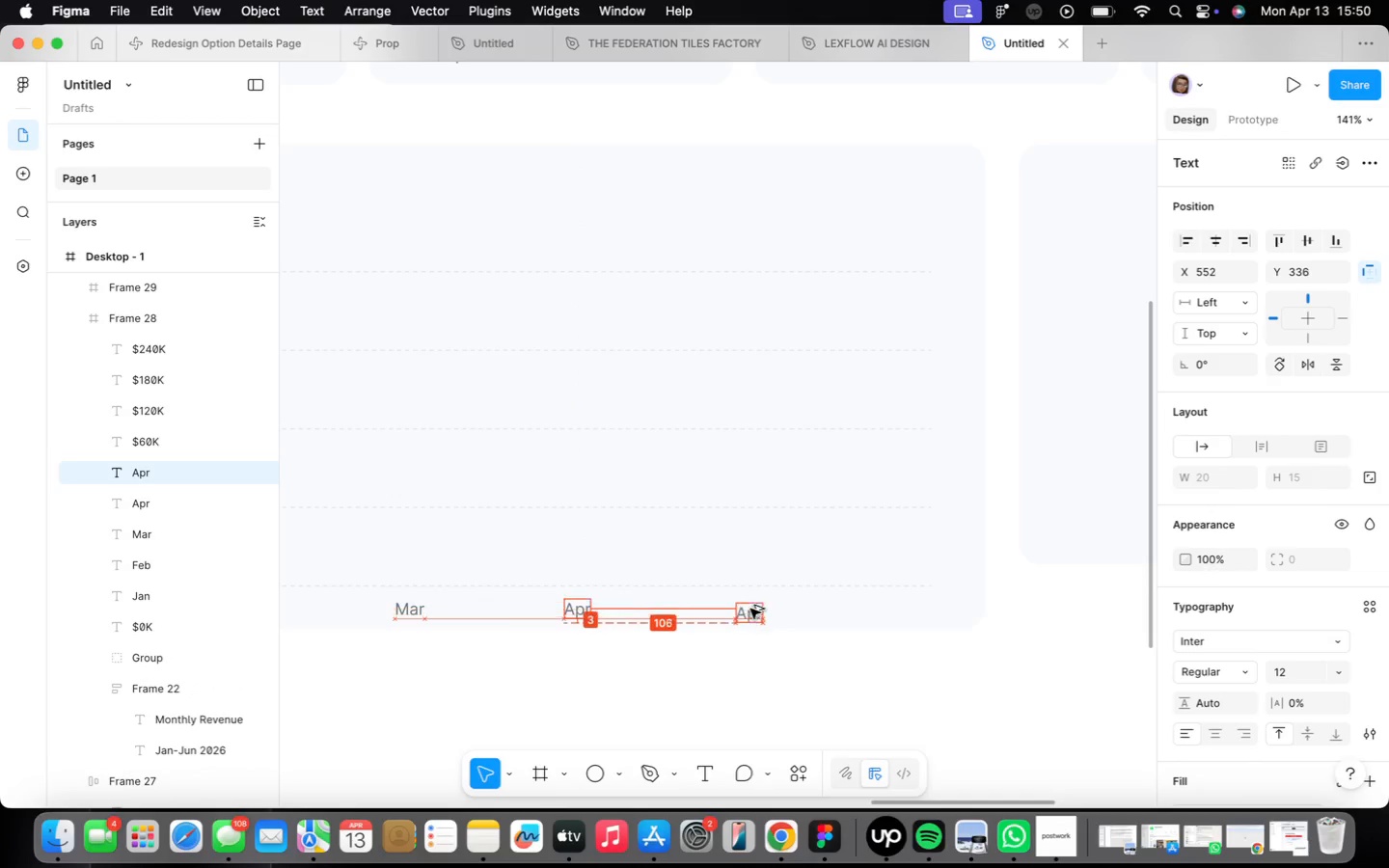 
hold_key(key=OptionLeft, duration=4.86)
left_click_drag(start_coordinate=[579, 607], to_coordinate=[749, 607])
 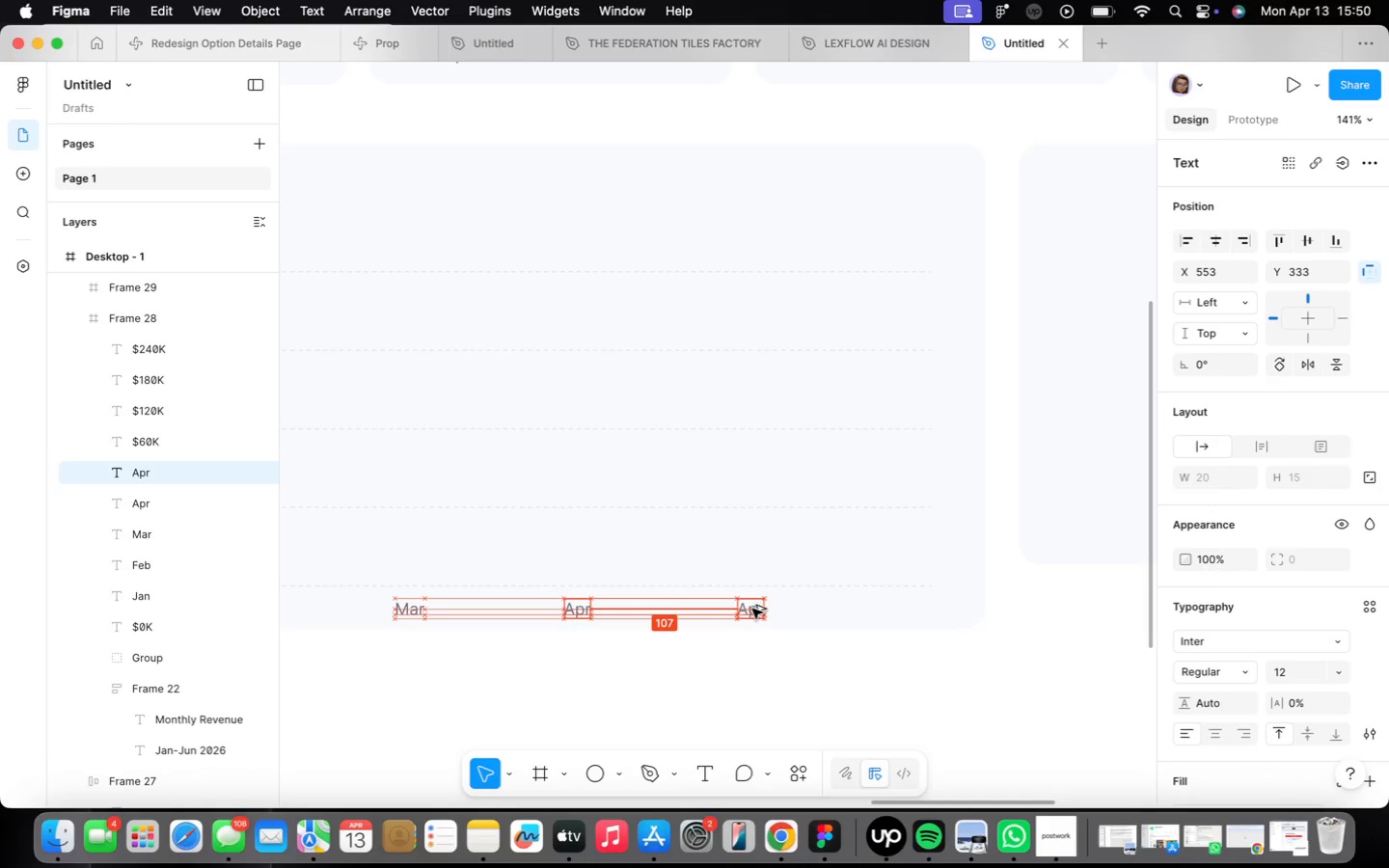 
type(May)
 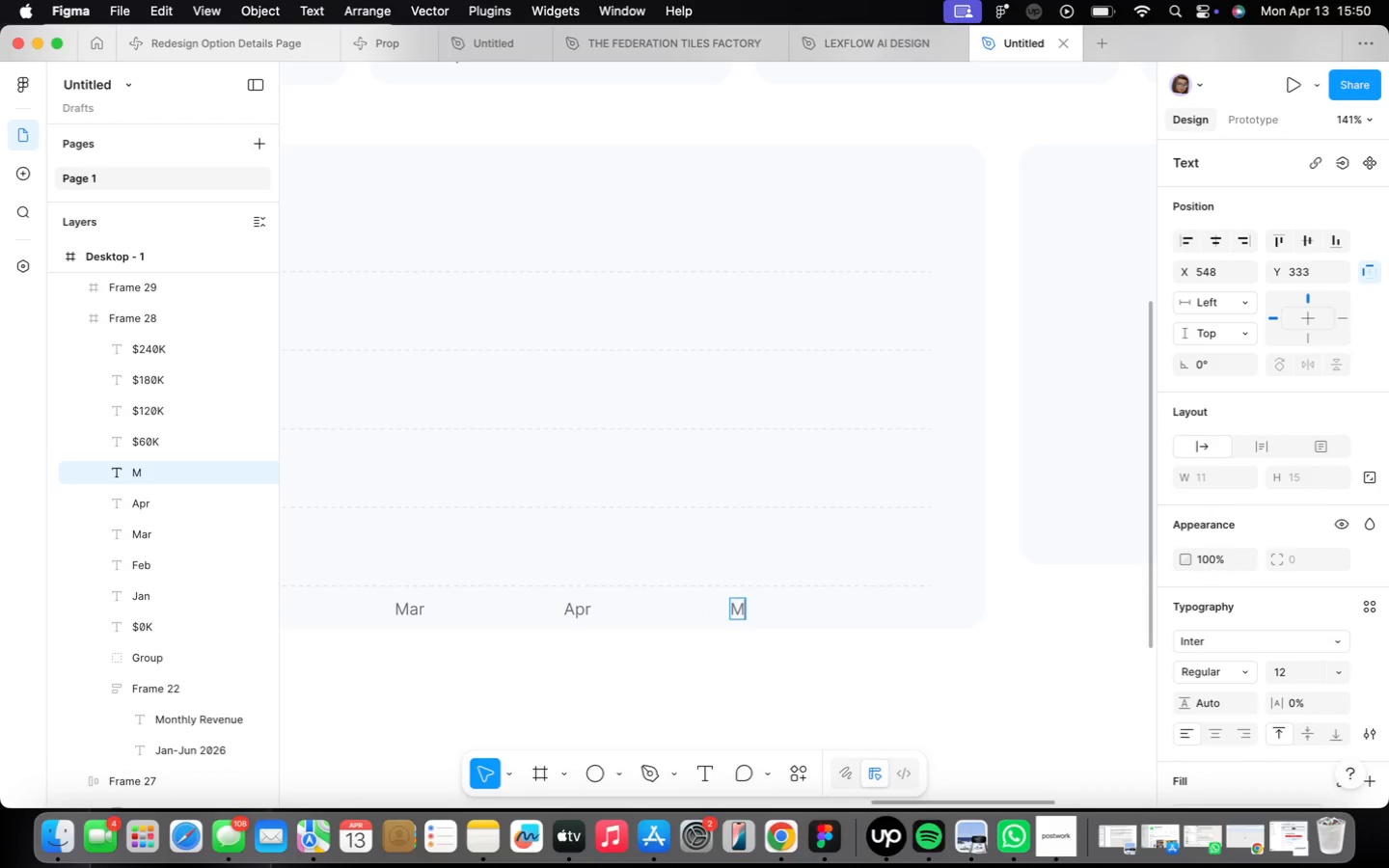 
left_click([824, 665])
 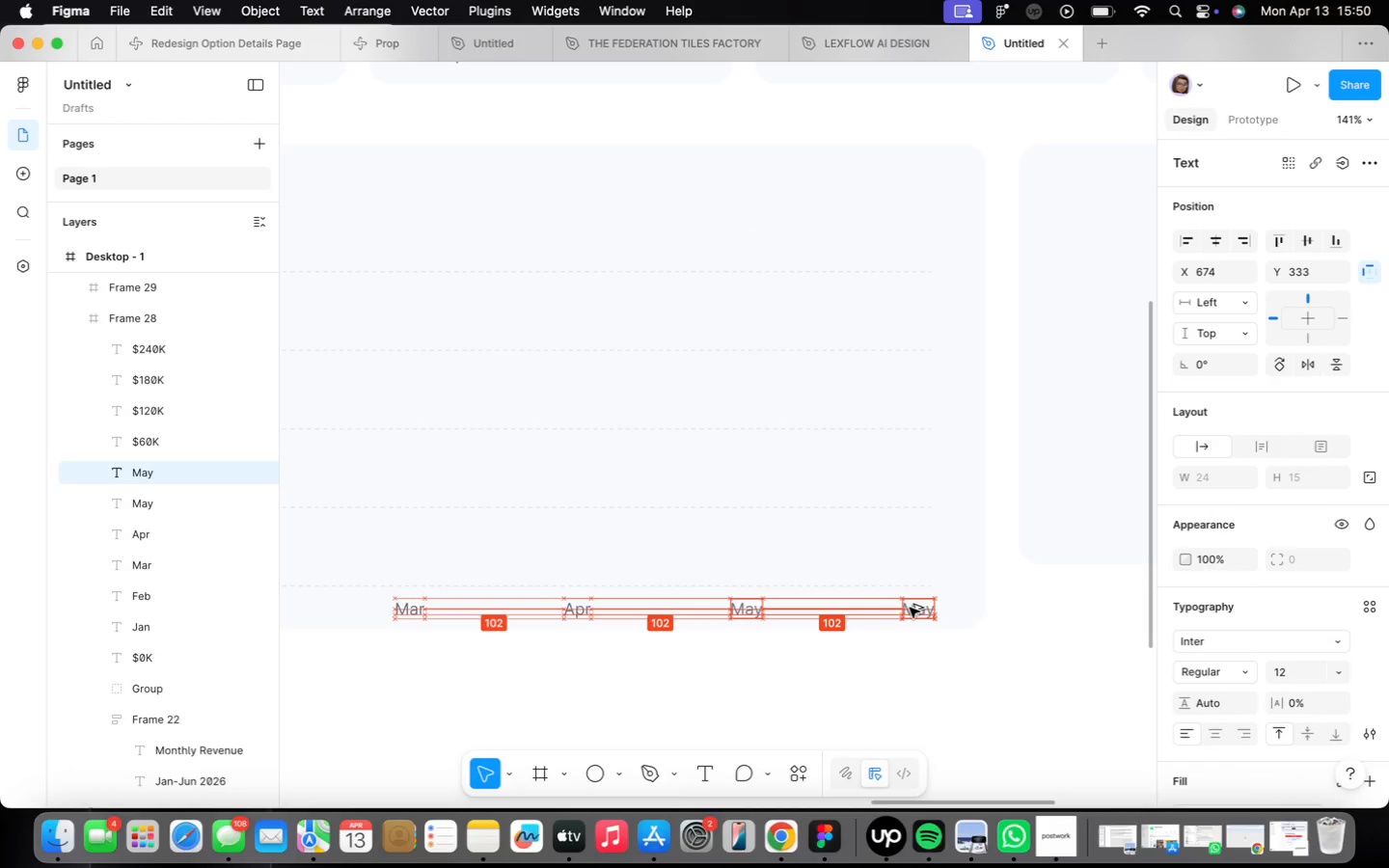 
hold_key(key=OptionLeft, duration=3.35)
left_click_drag(start_coordinate=[738, 609], to_coordinate=[910, 608])
 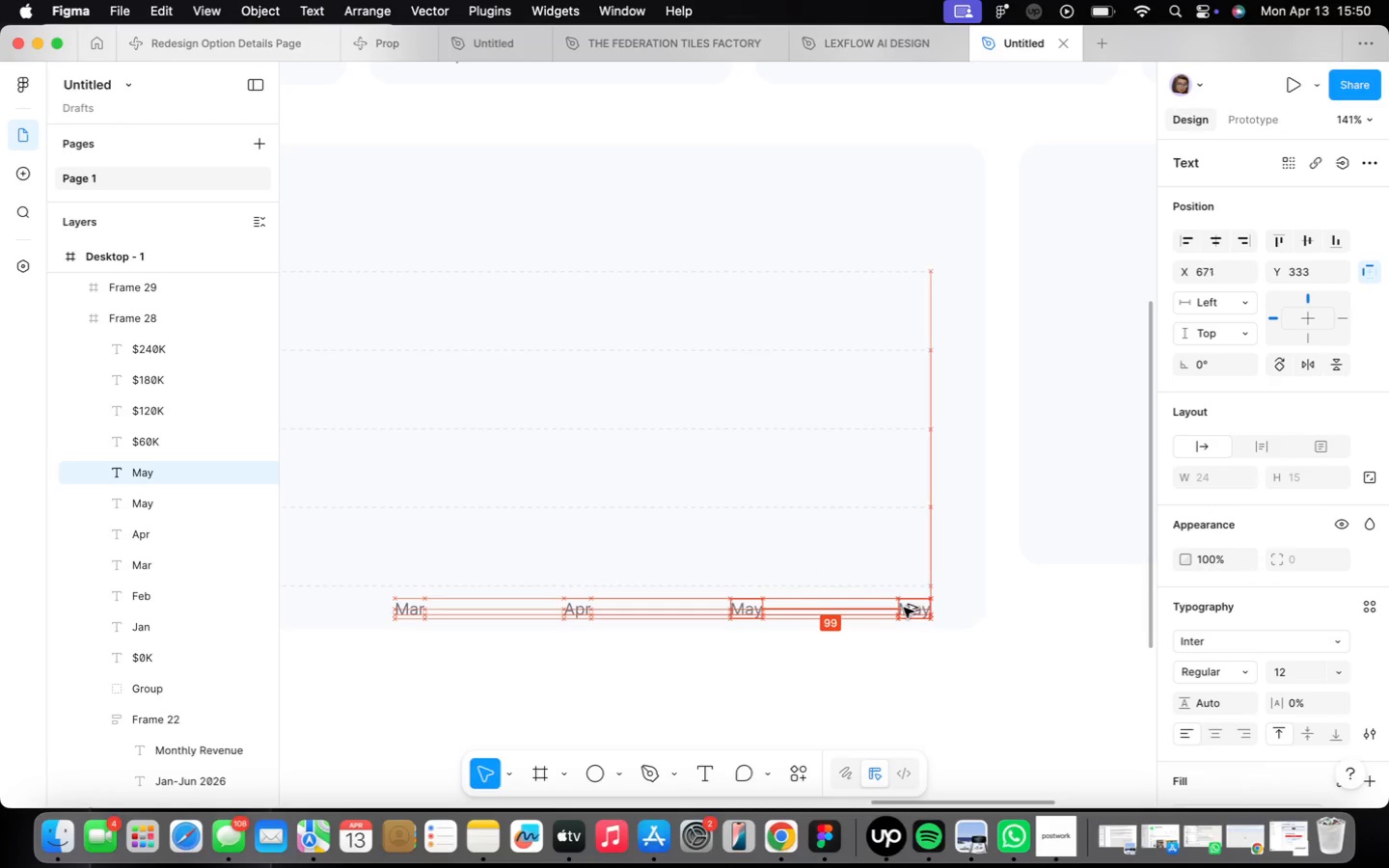 
double_click([912, 608])
 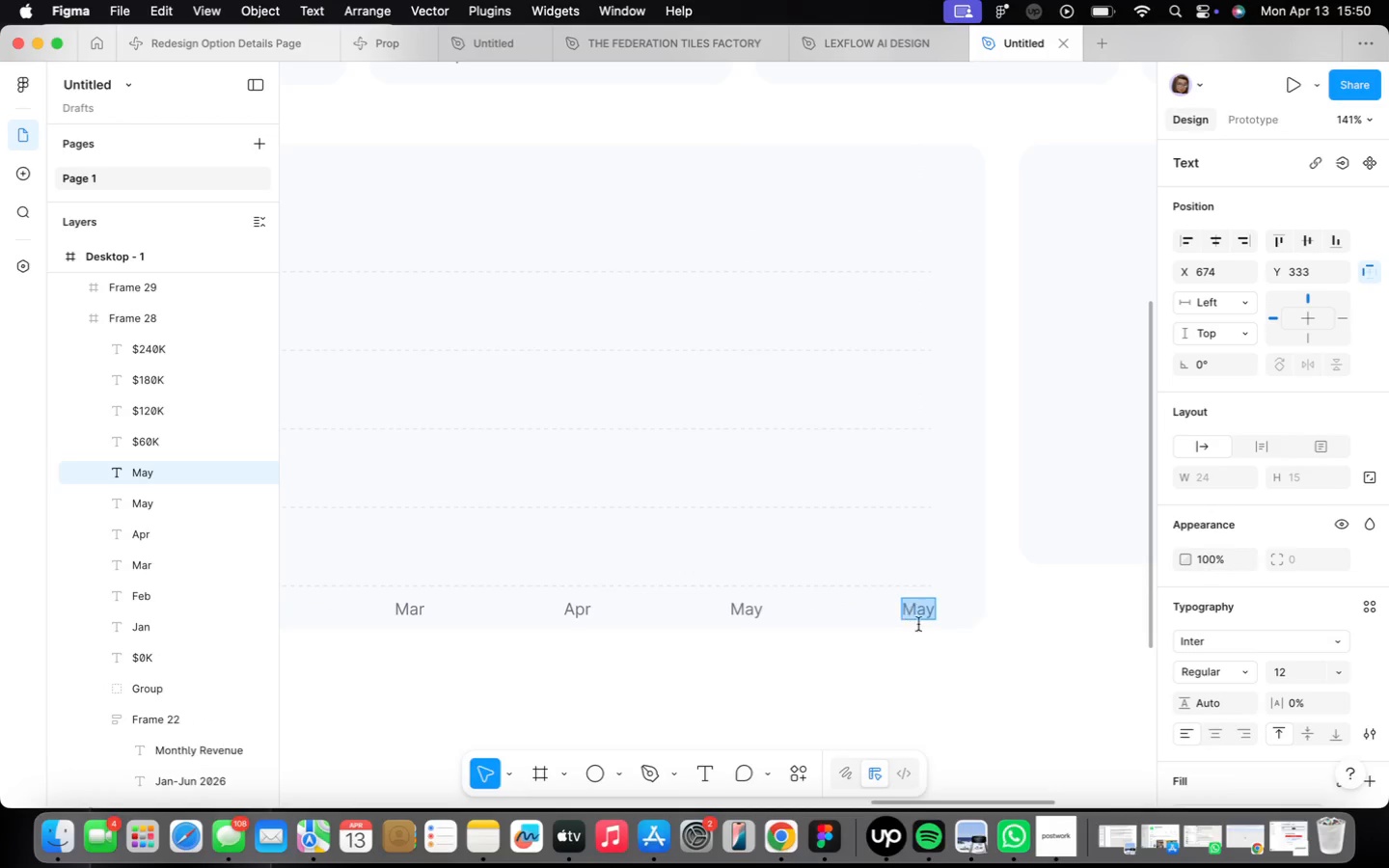 
key(CapsLock)
 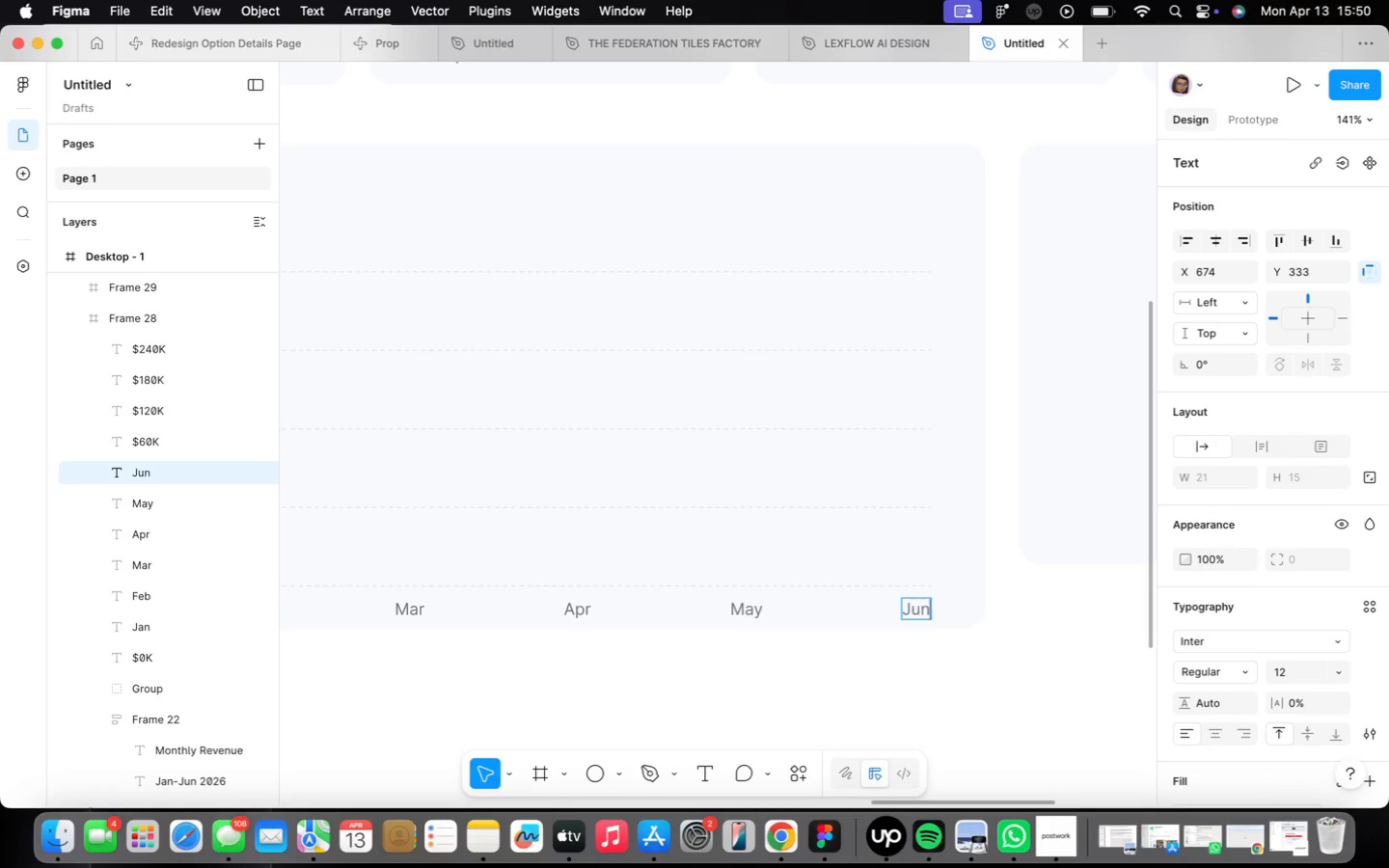 
type(Jun)
 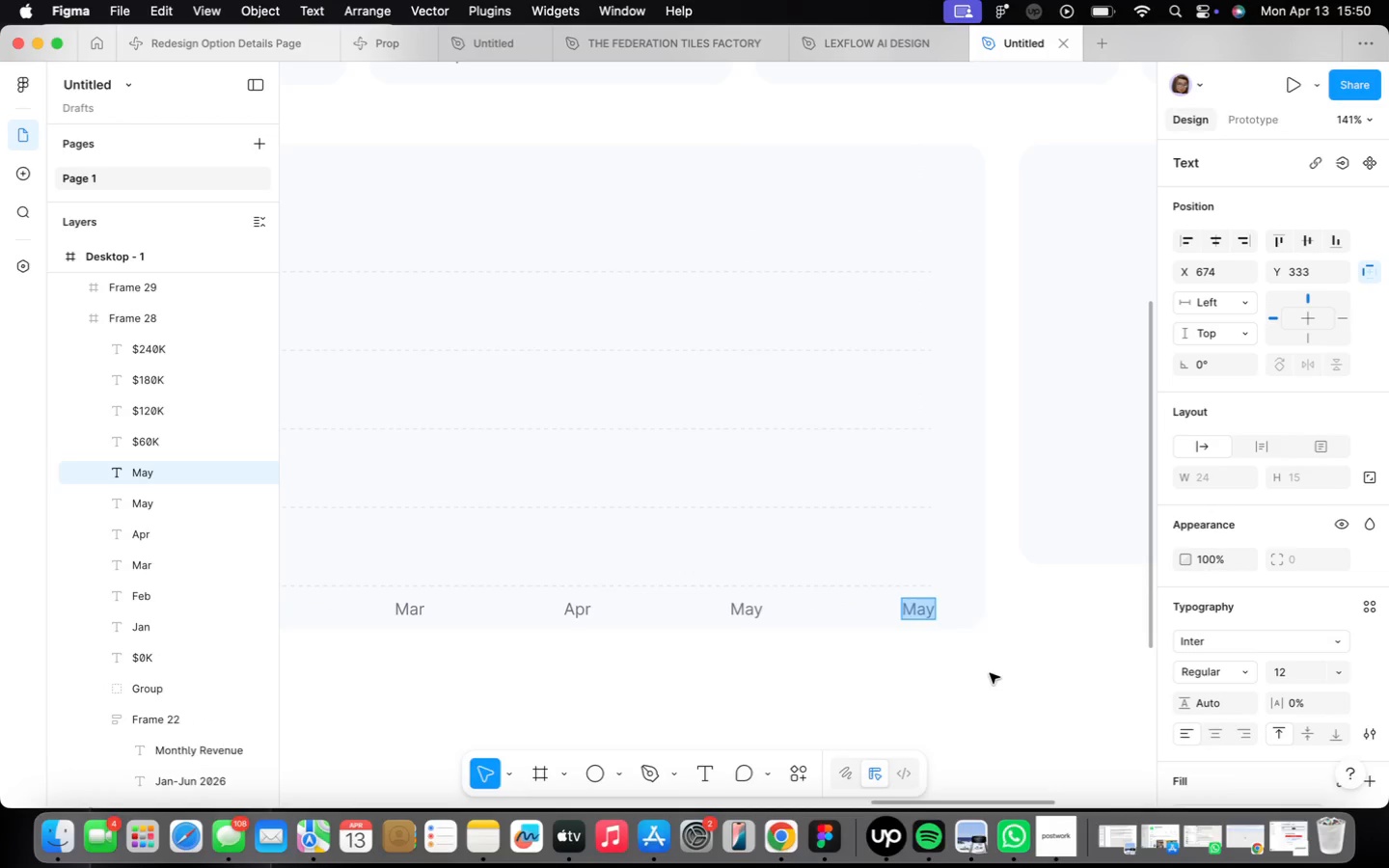 
left_click([1079, 777])
 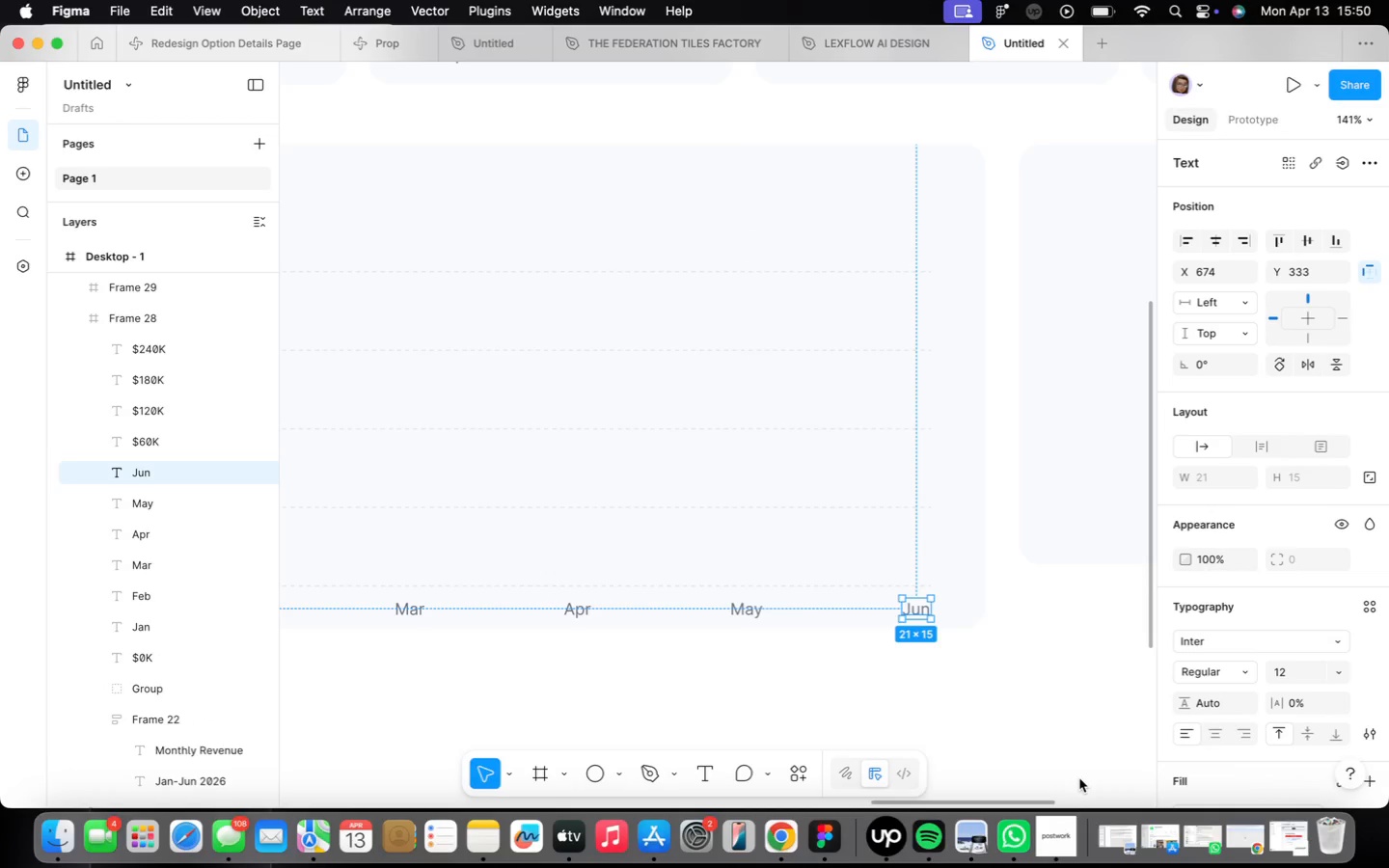 
double_click([1075, 761])
 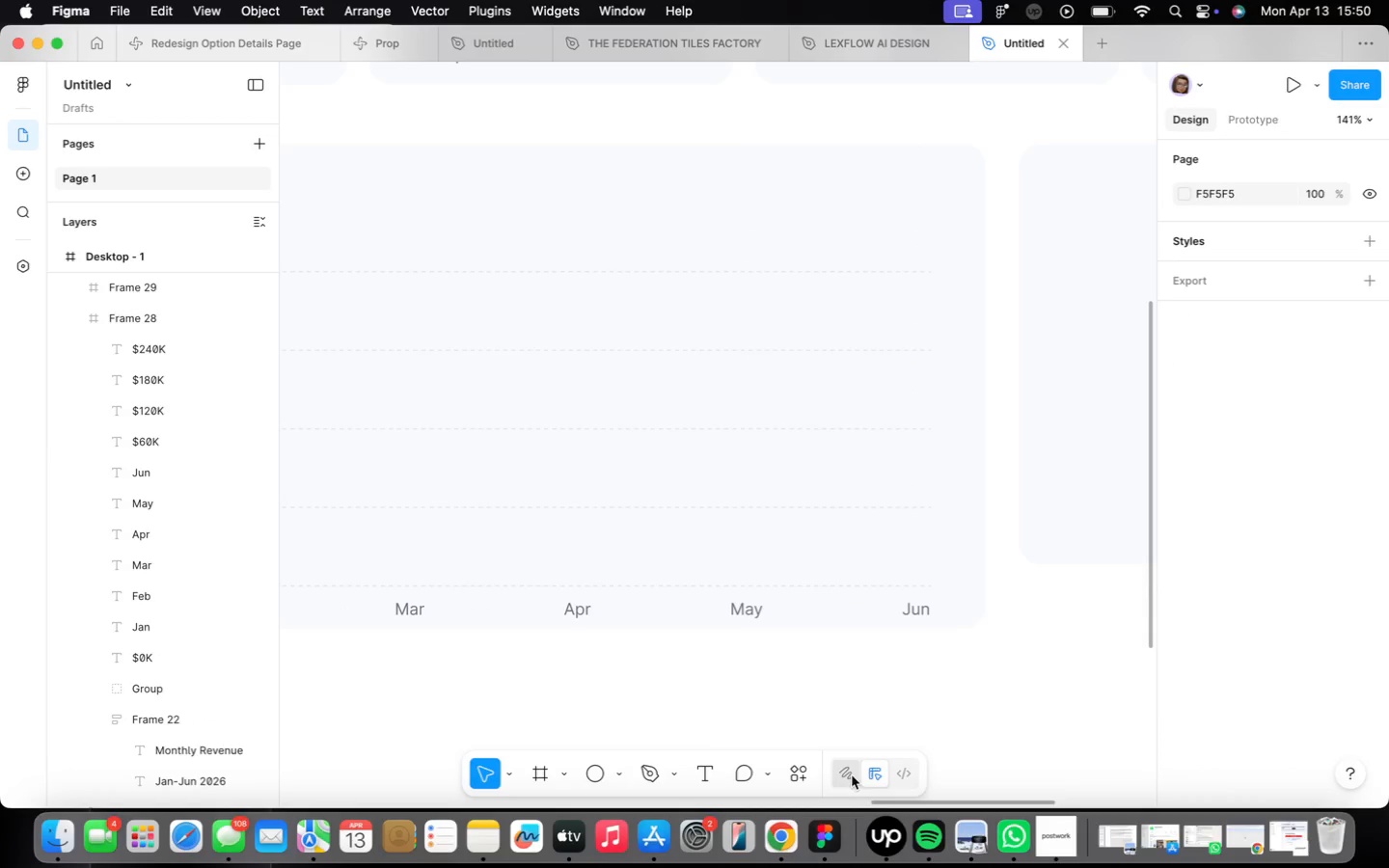 
scroll: coordinate [579, 676], scroll_direction: down, amount: 6.0
 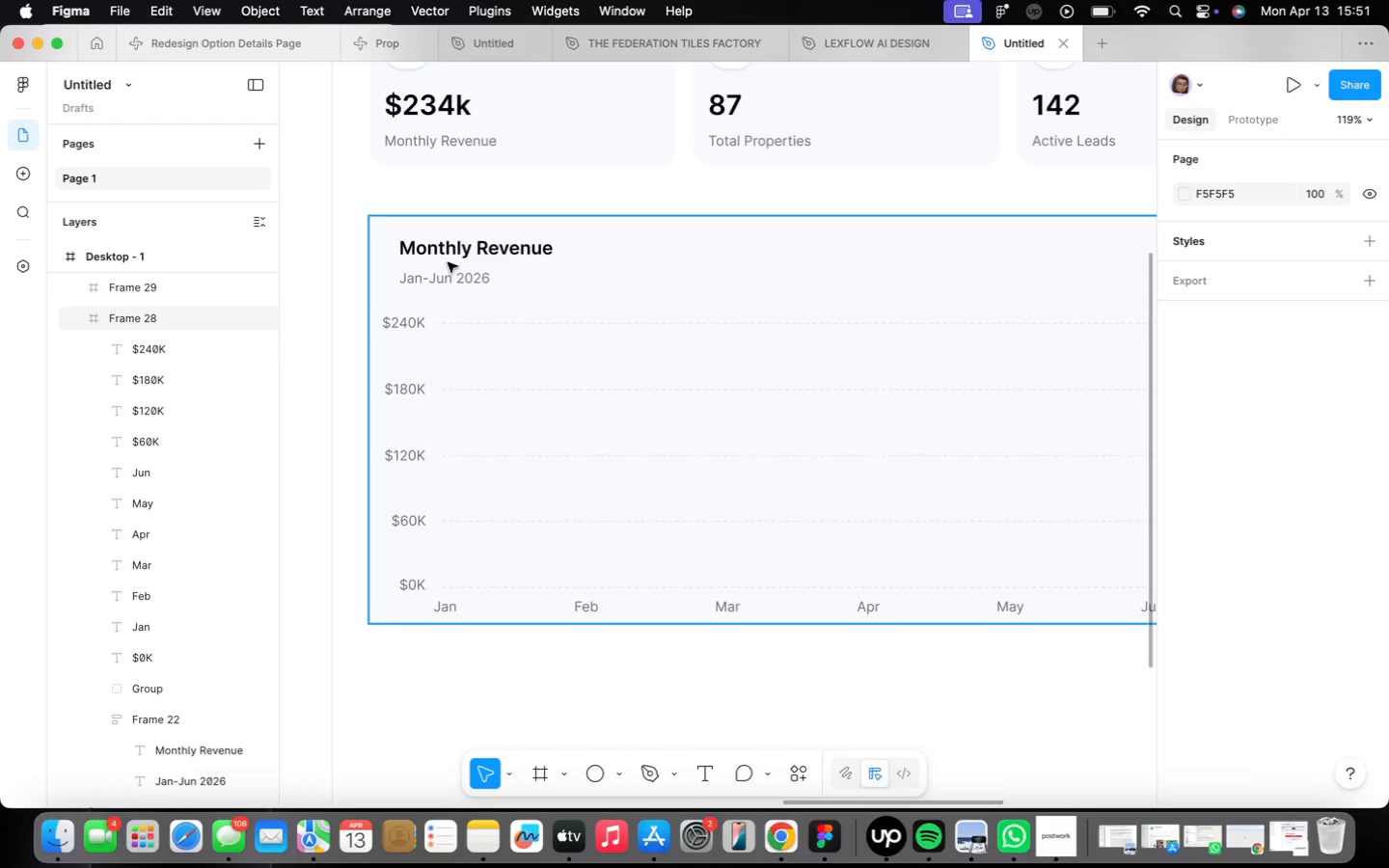 
wait(7.32)
 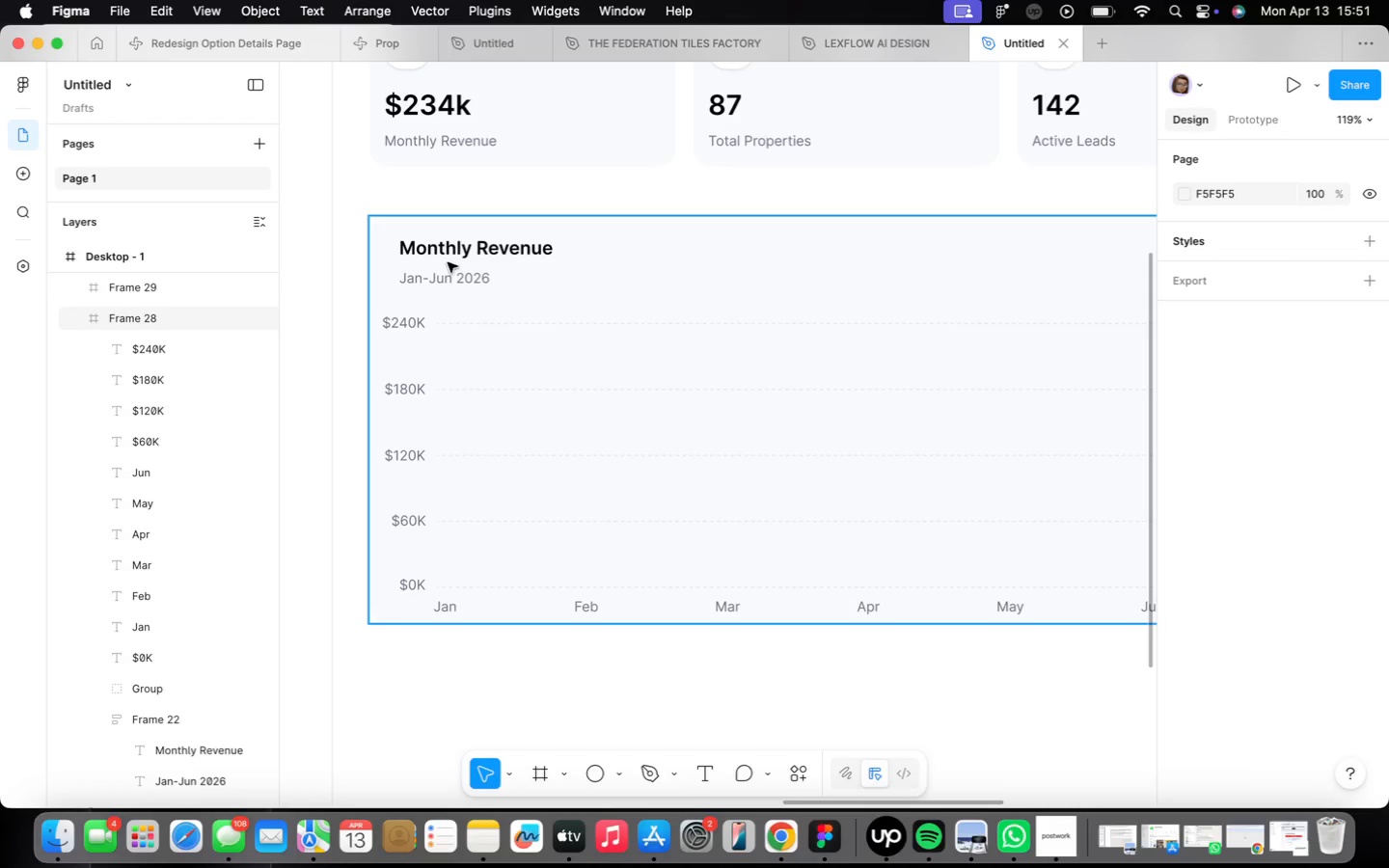 
left_click_drag(start_coordinate=[679, 413], to_coordinate=[666, 406])
 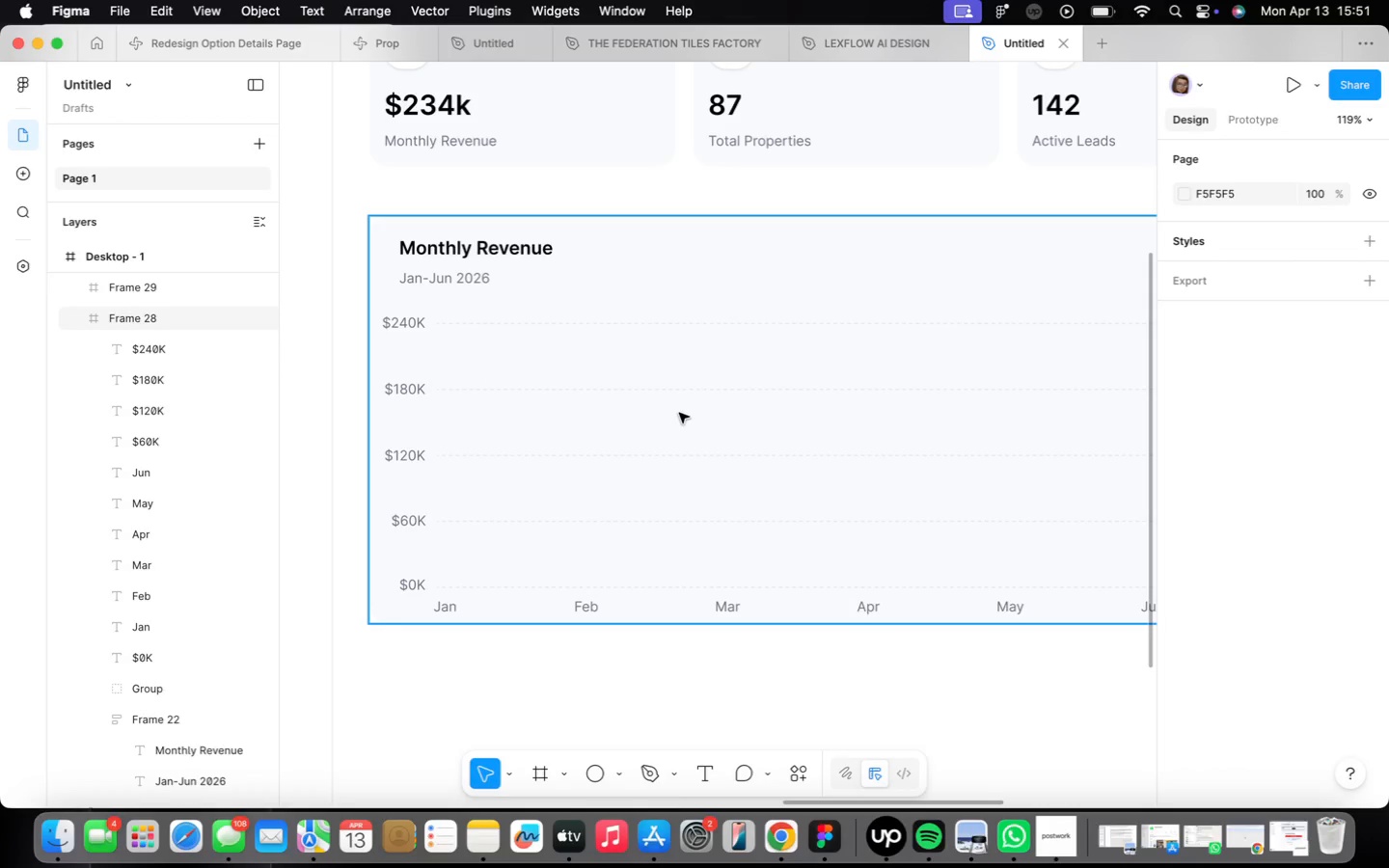 
scroll: coordinate [721, 579], scroll_direction: down, amount: 5.0
 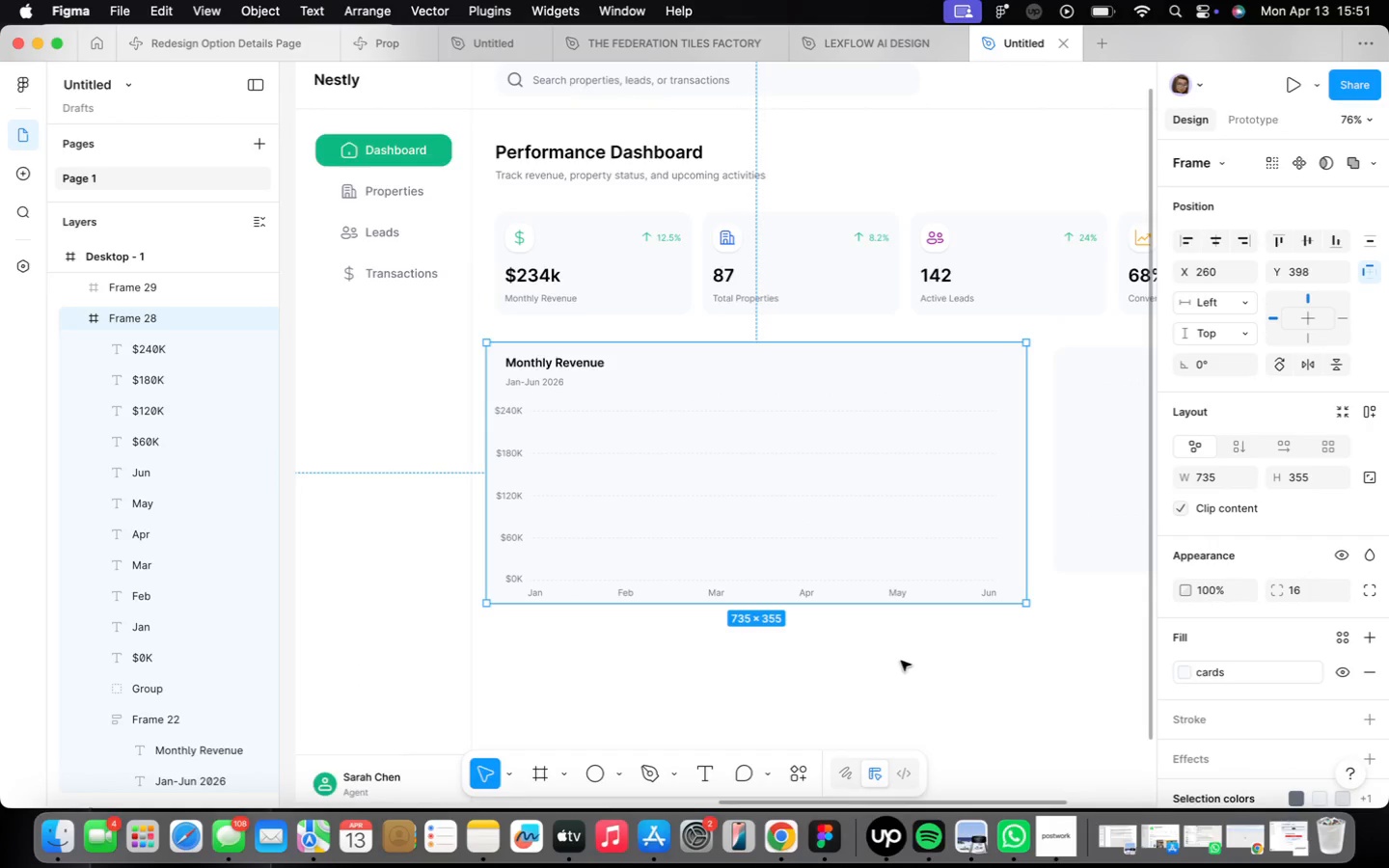 
left_click([1321, 481])
 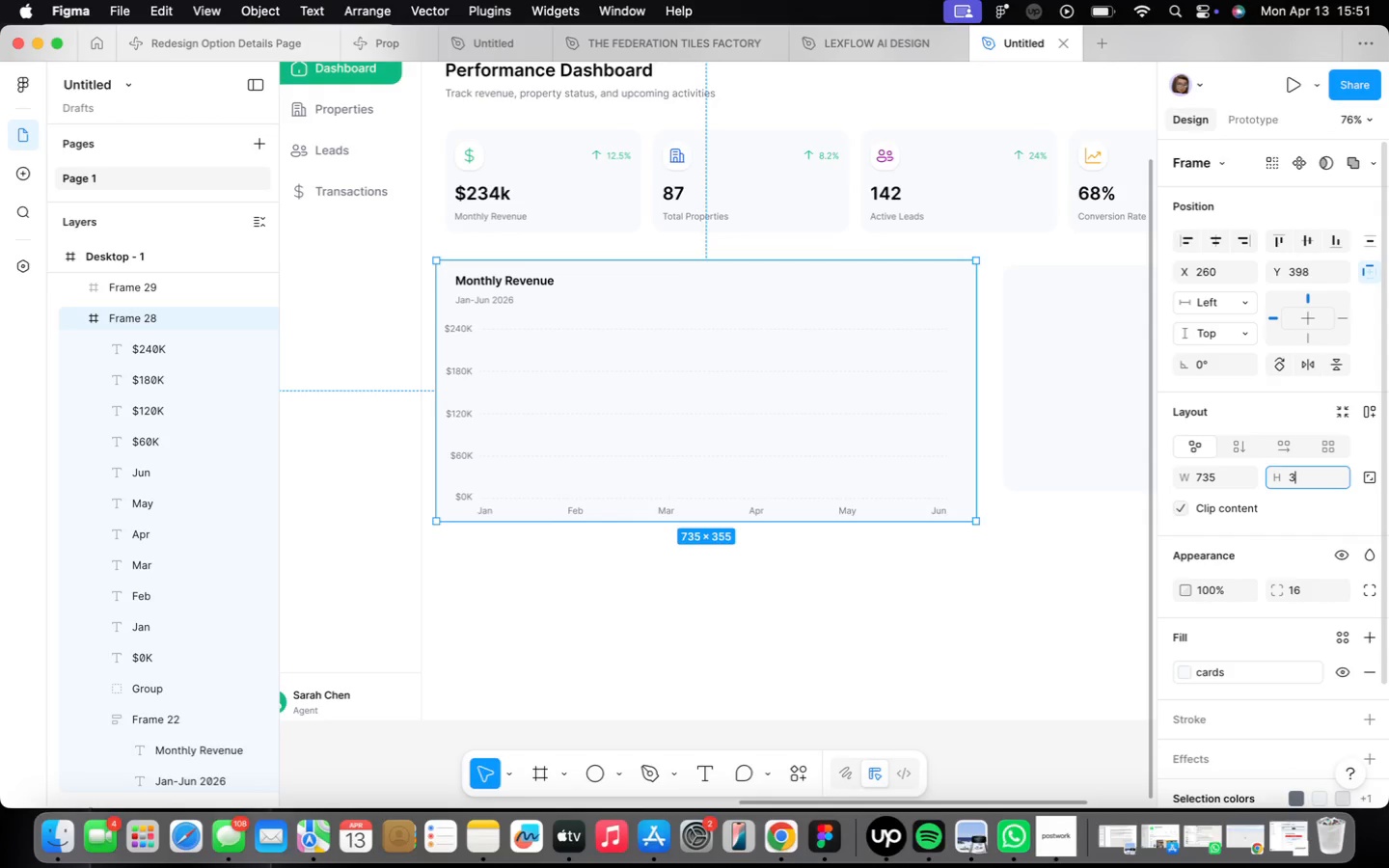 
type(356)
 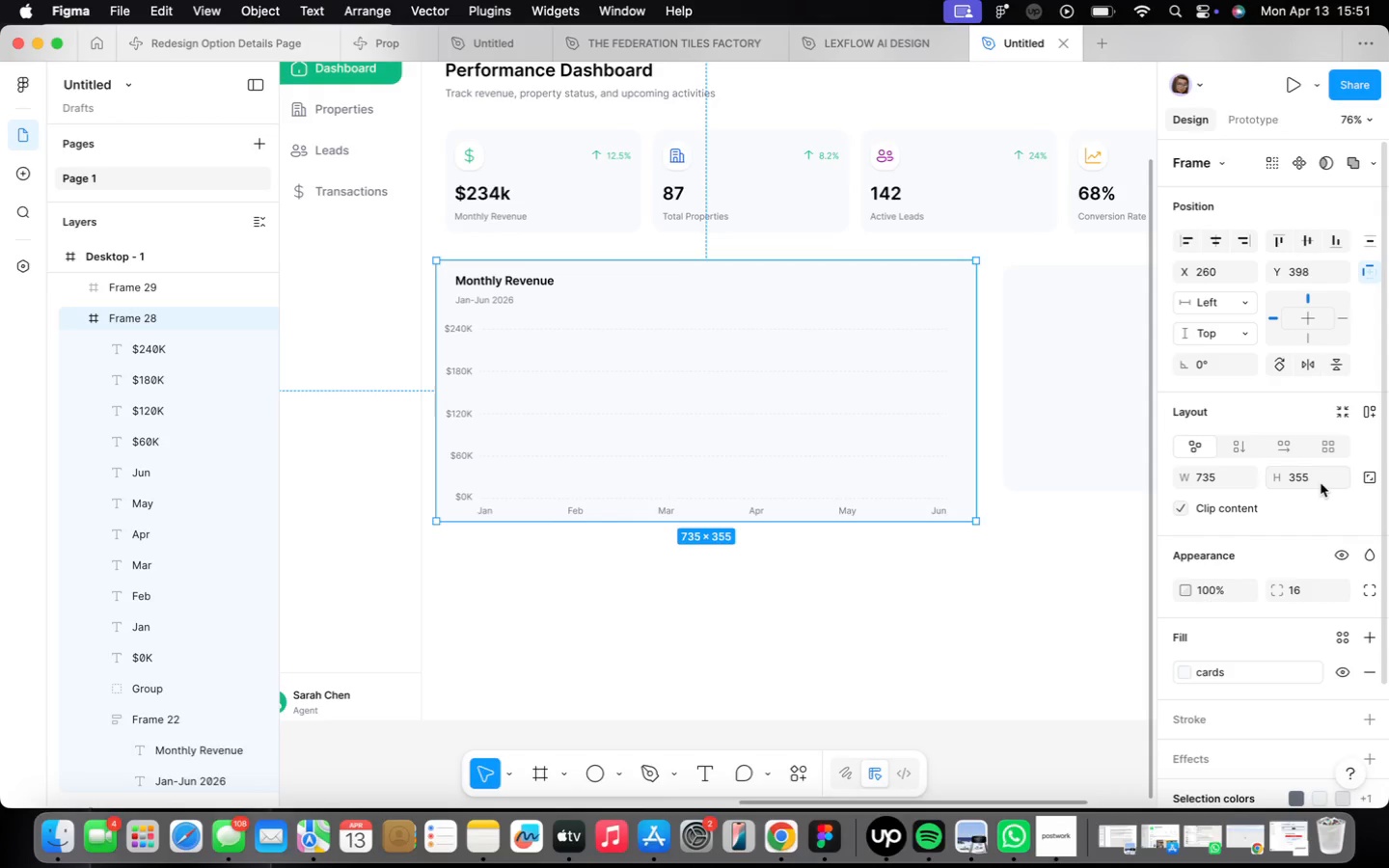 
key(Enter)
 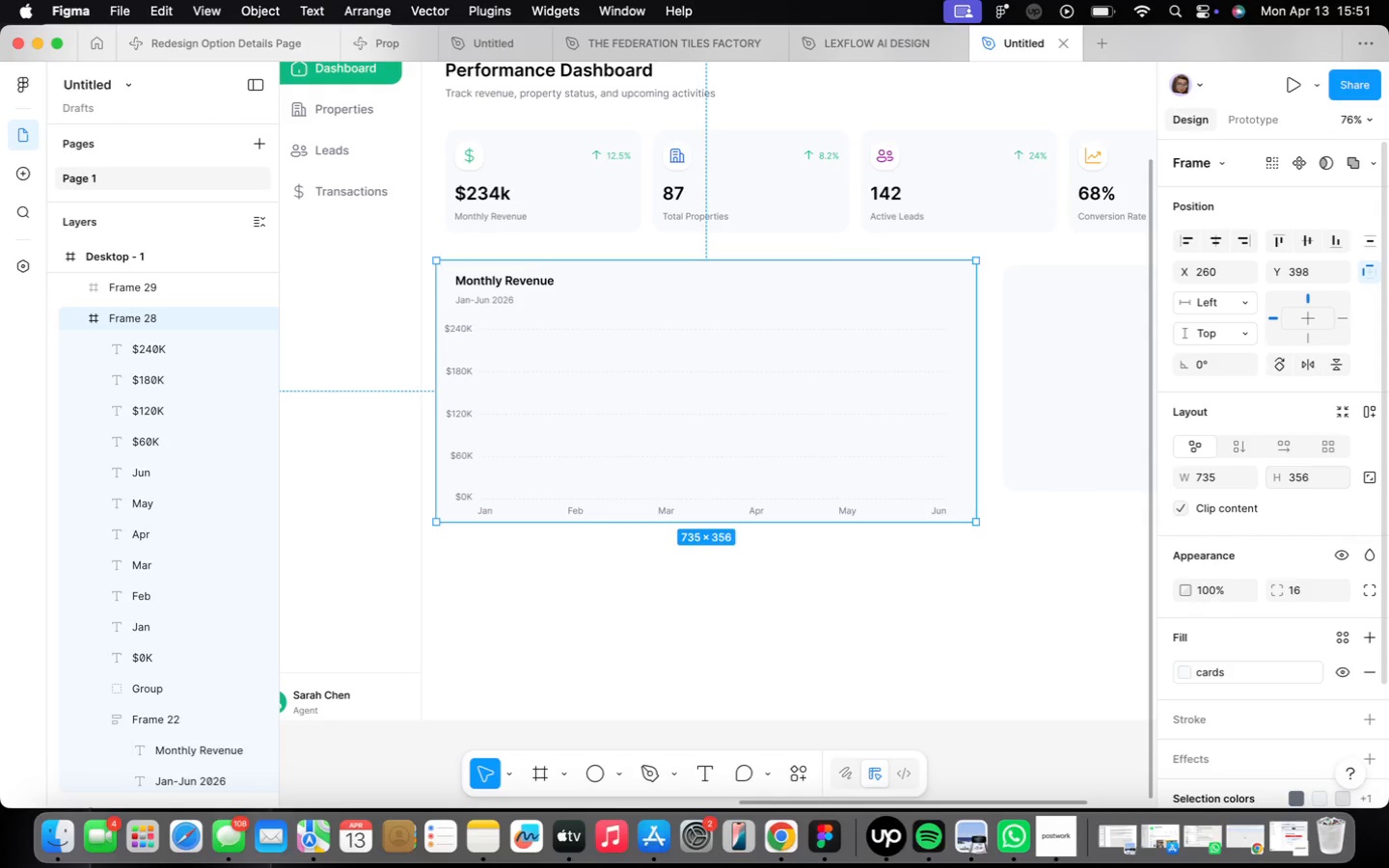 
scroll: coordinate [556, 438], scroll_direction: up, amount: 9.0
 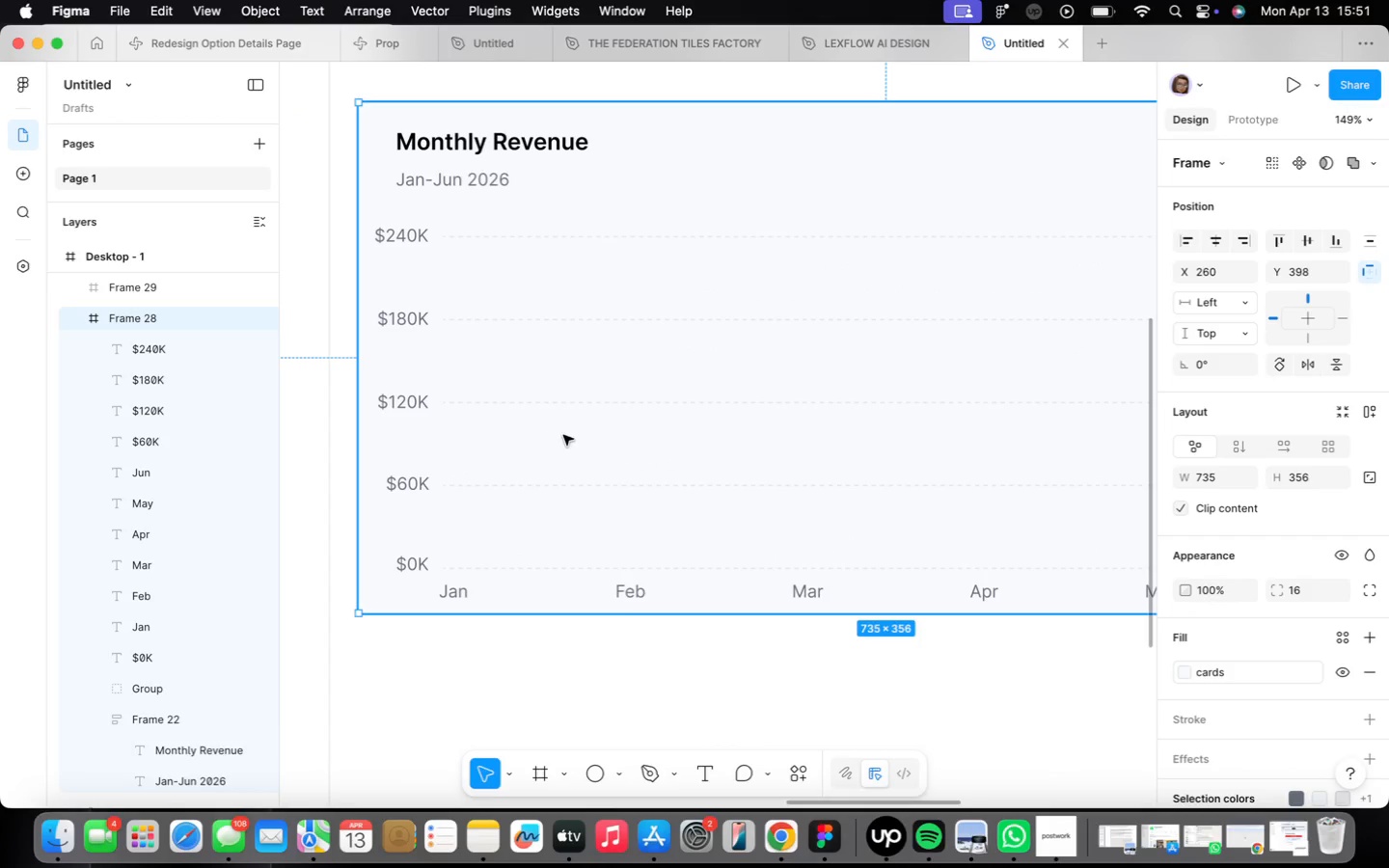 
double_click([520, 331])
 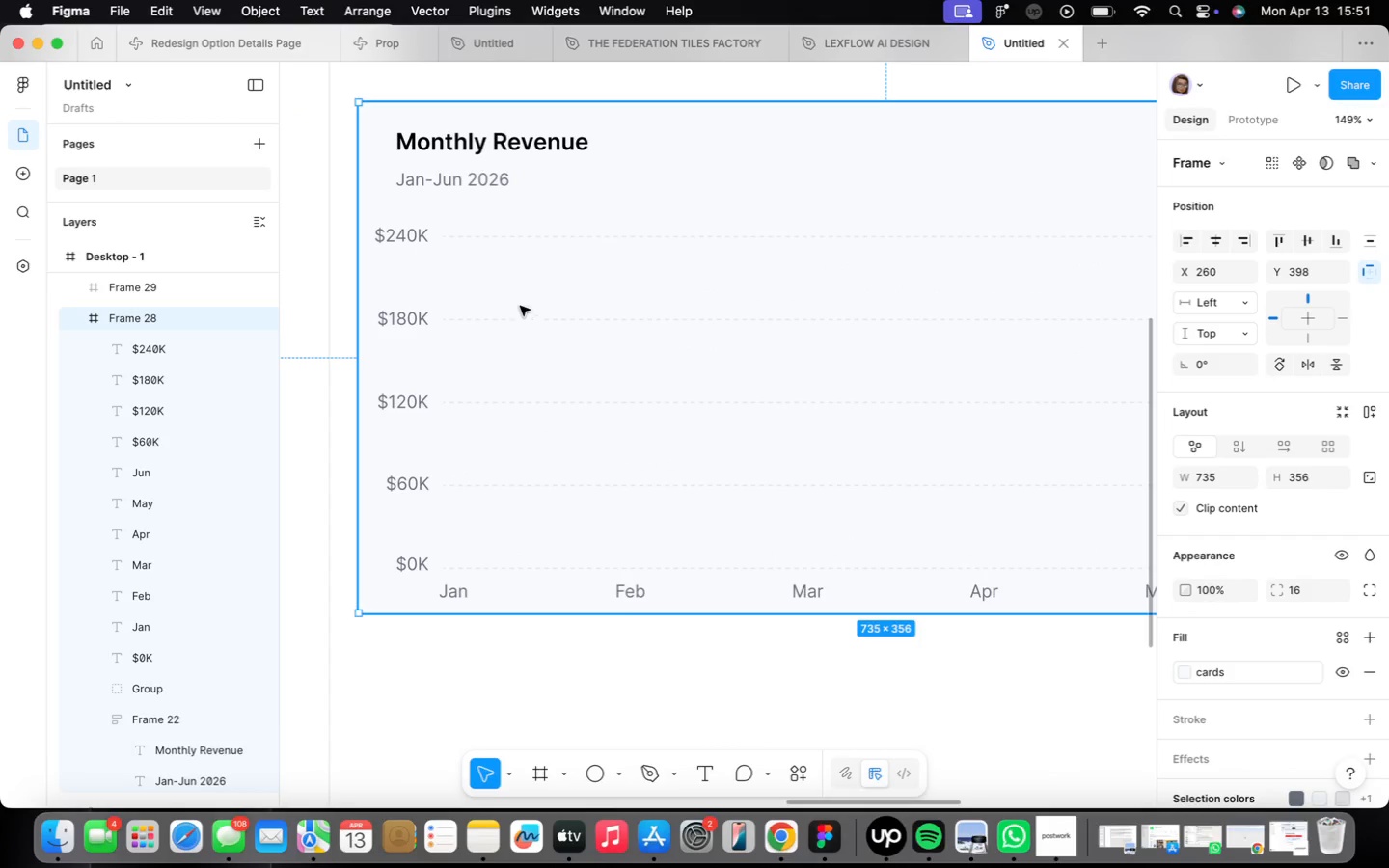 
left_click([519, 303])
 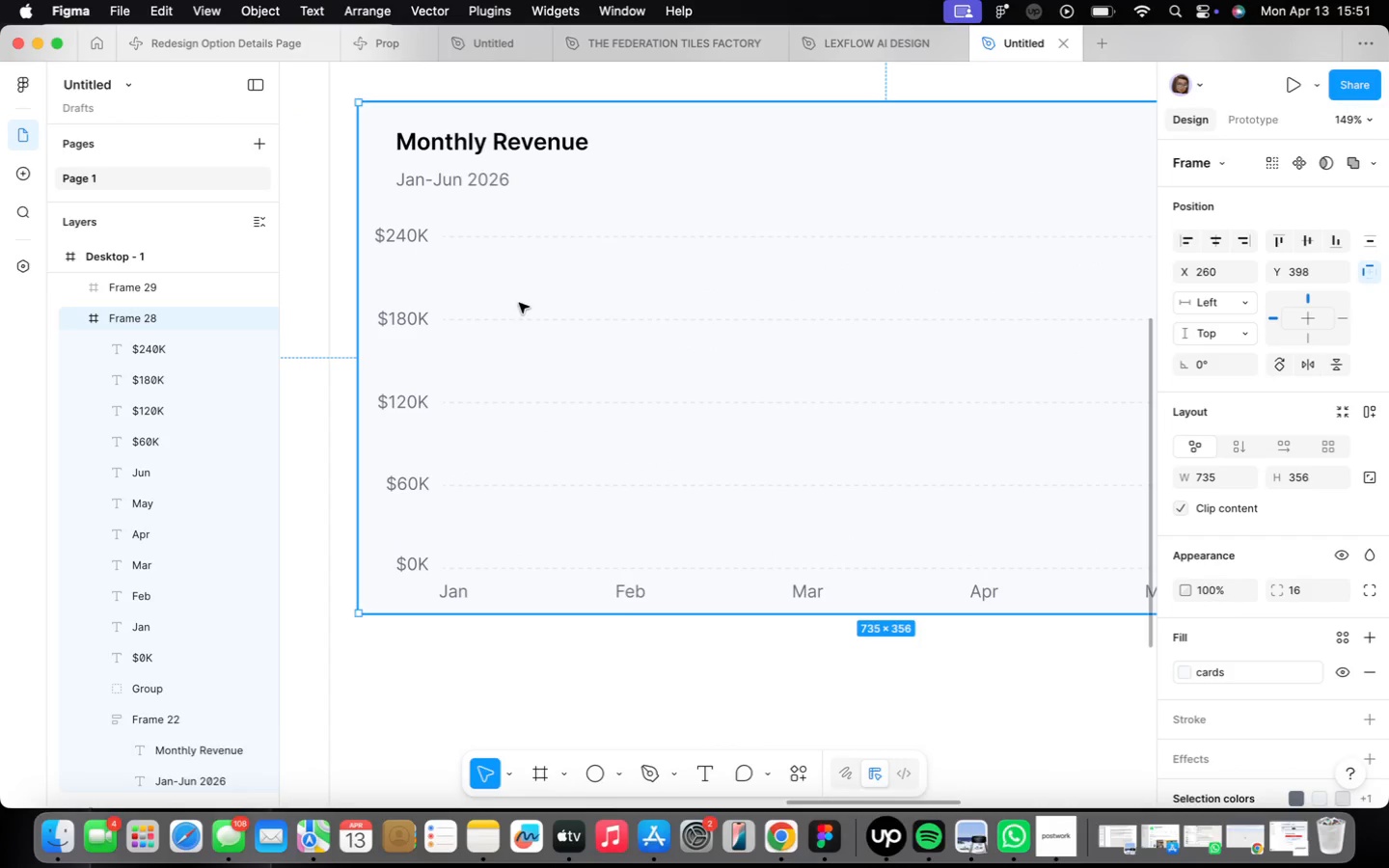 
triple_click([521, 324])
 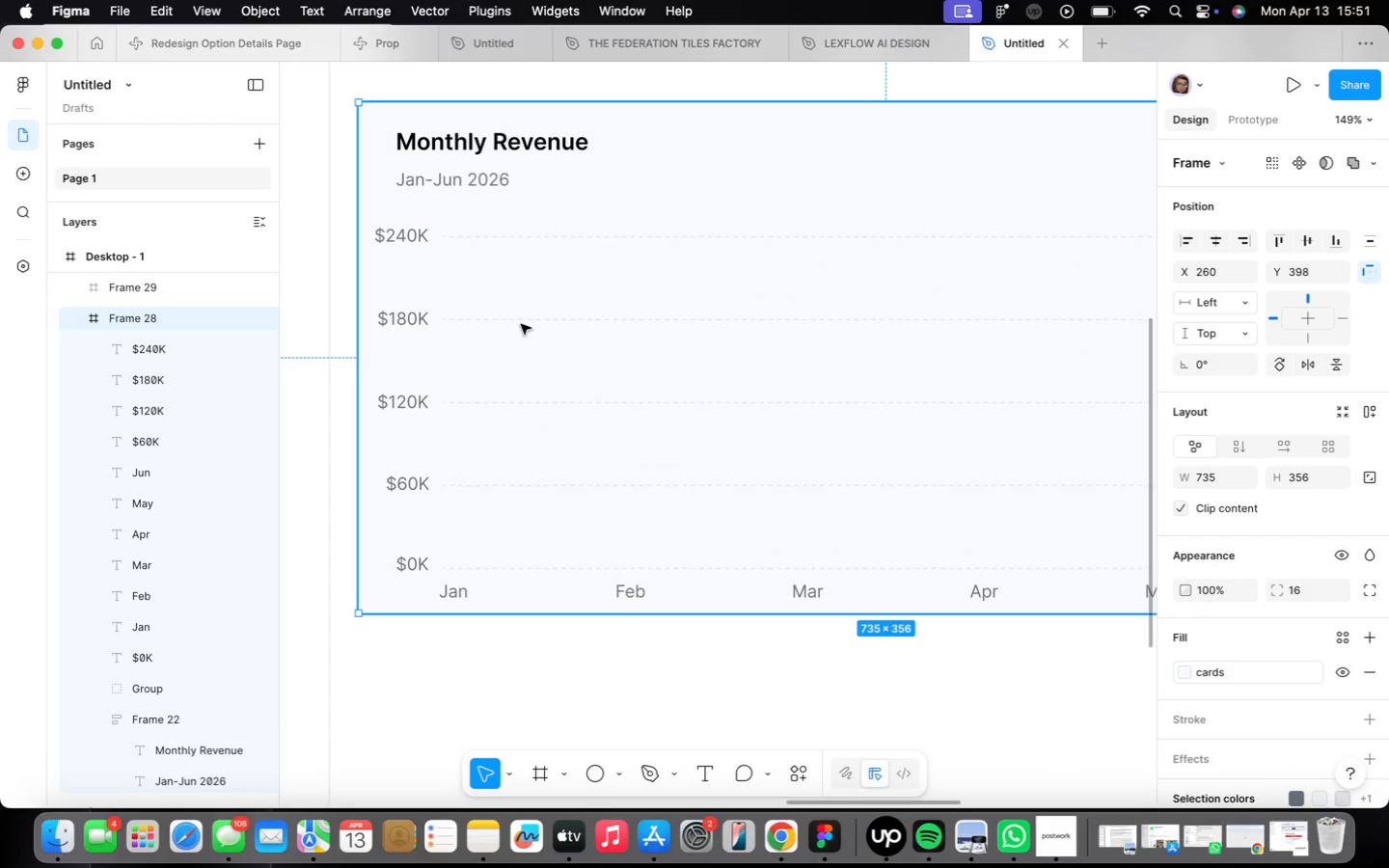 
triple_click([521, 324])
 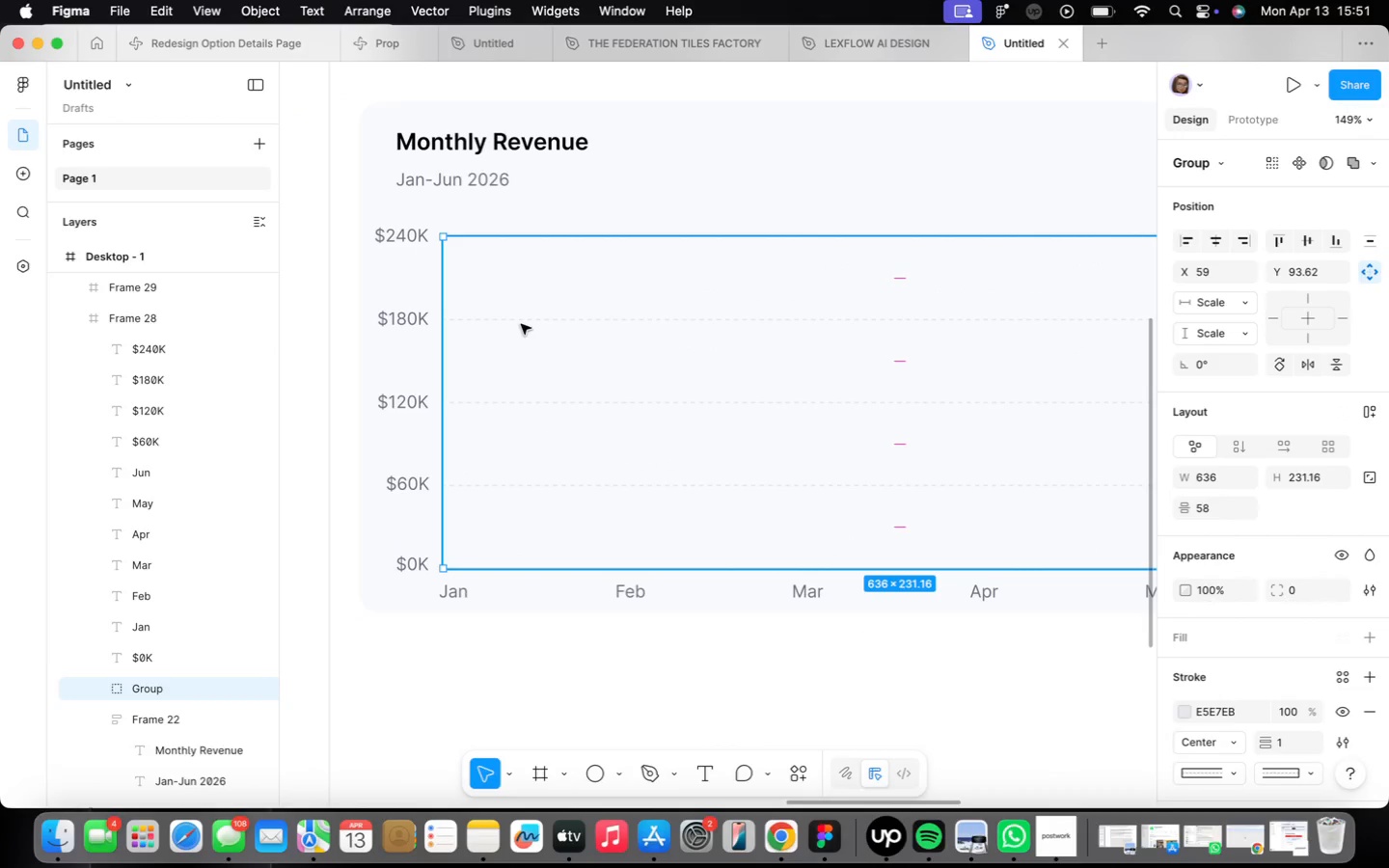 
triple_click([521, 324])
 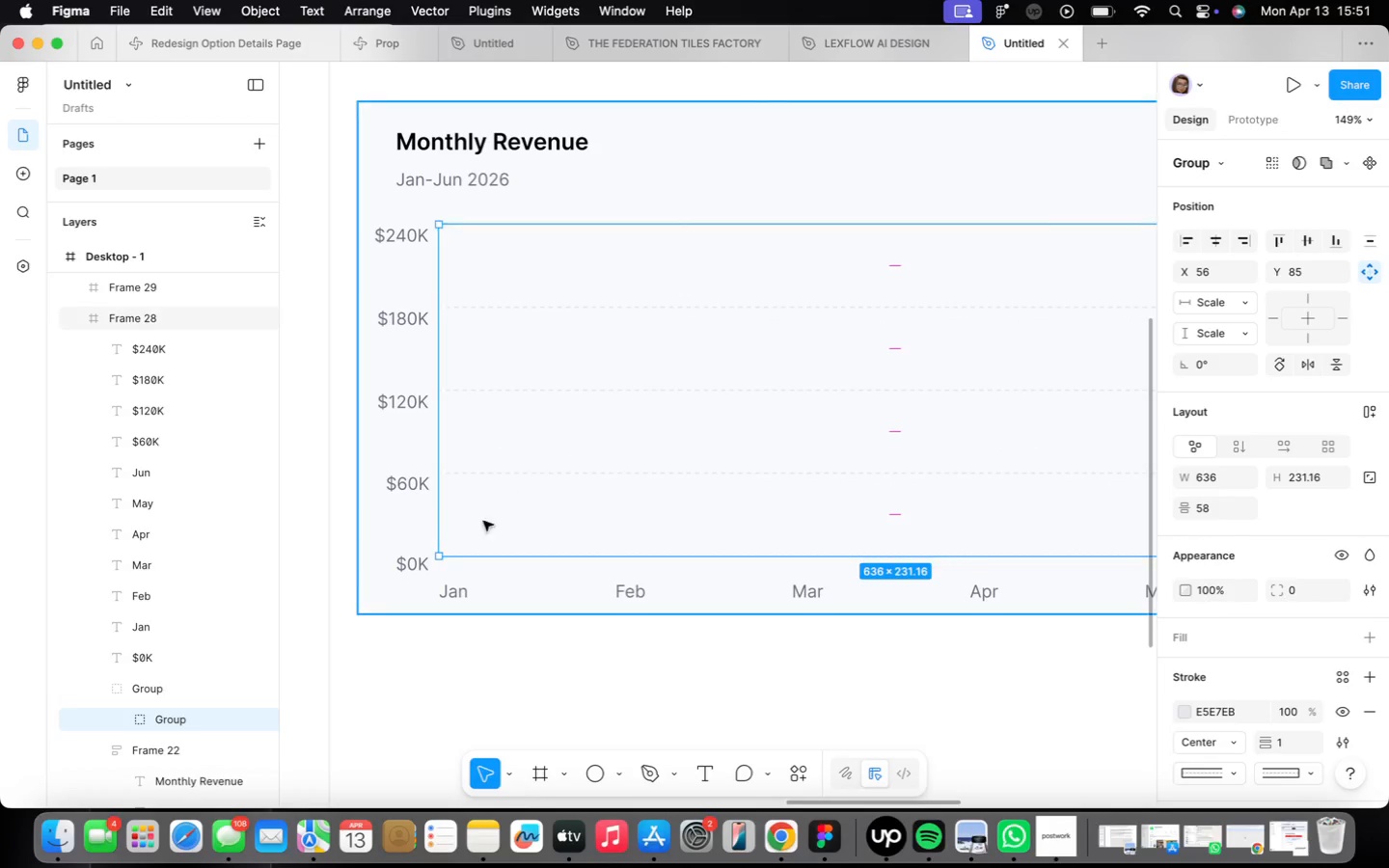 
left_click_drag(start_coordinate=[678, 402], to_coordinate=[675, 394])
 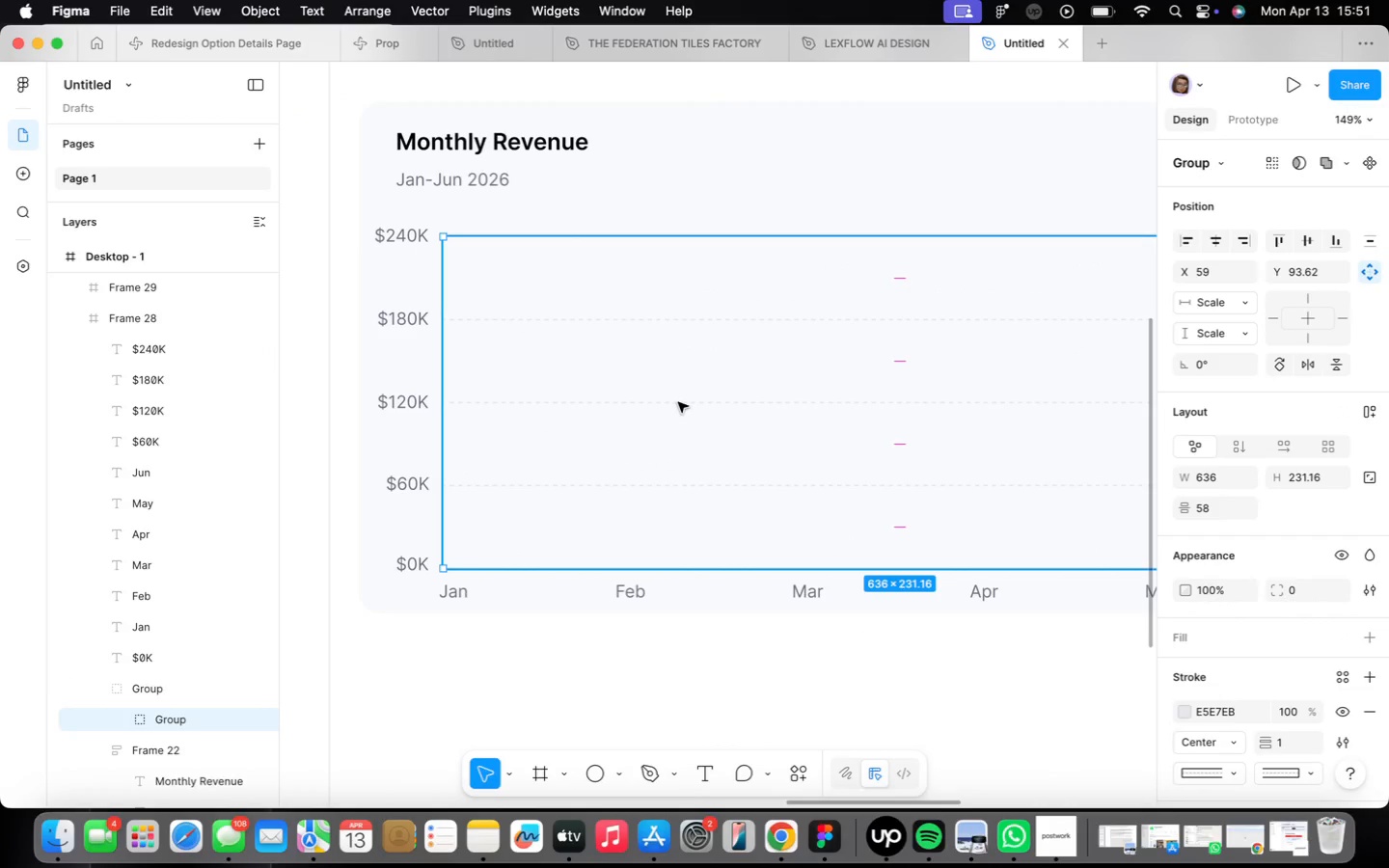 
left_click([413, 245])
 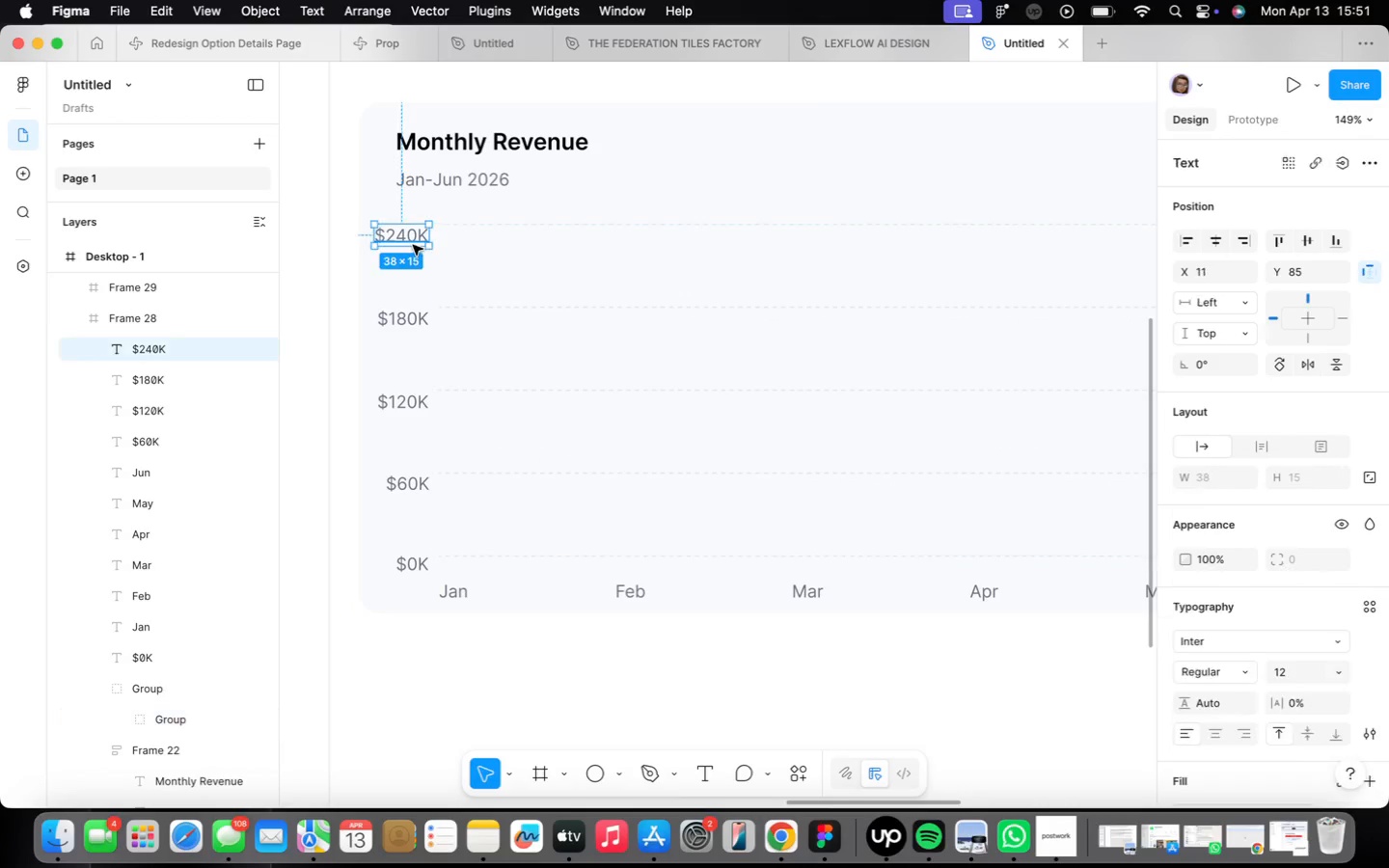 
key(ArrowDown)
 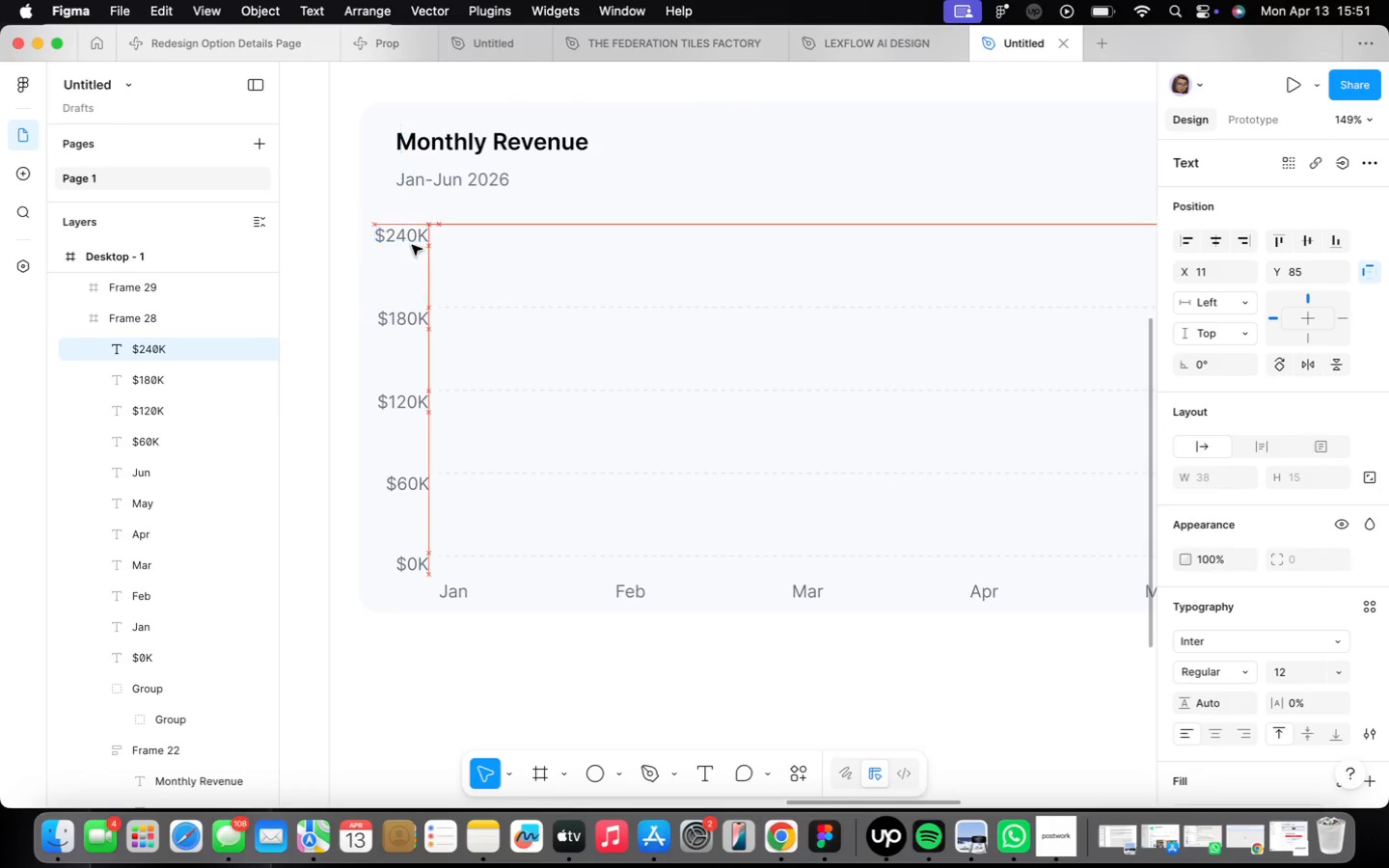 
key(ArrowUp)
 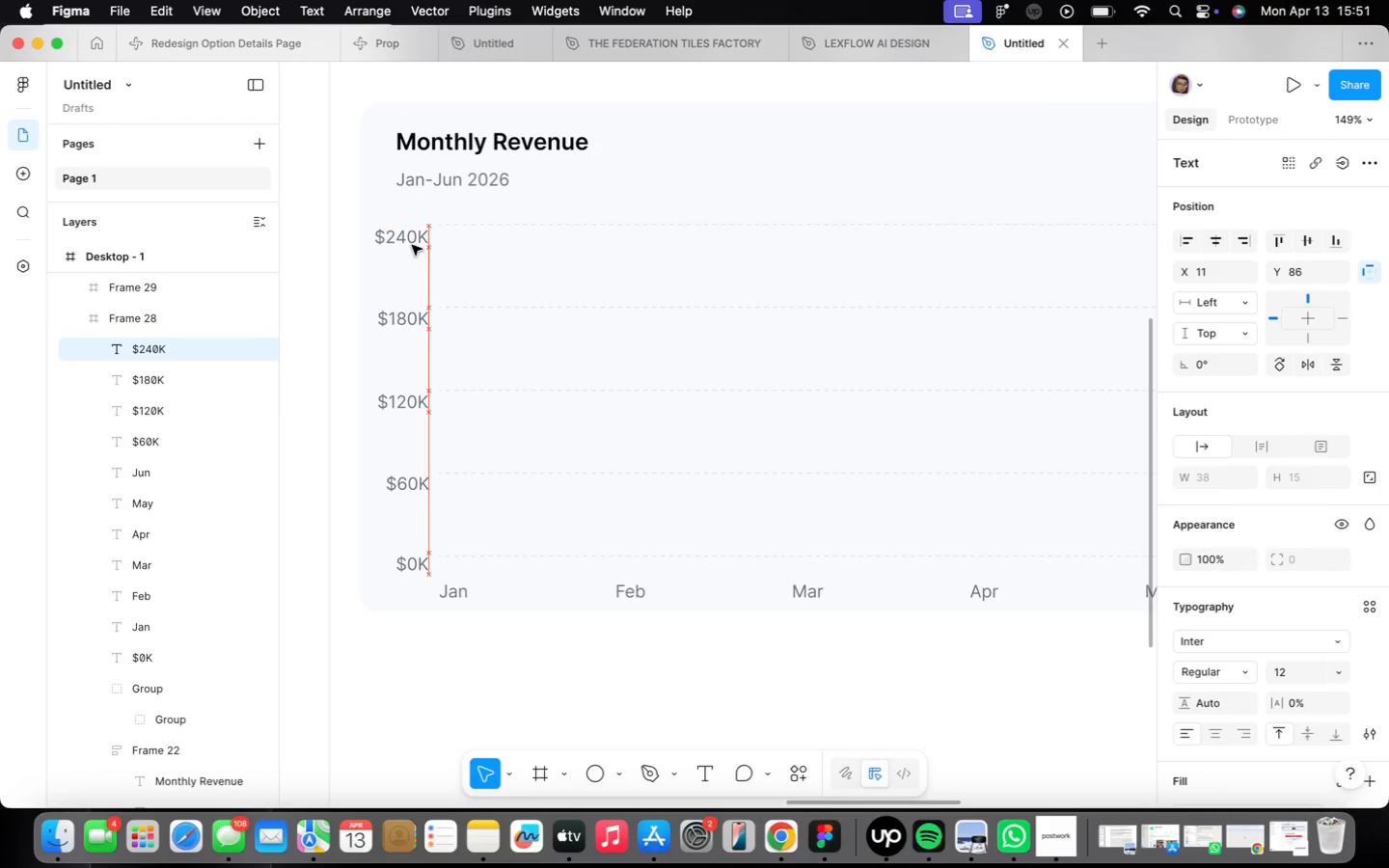 
key(ArrowDown)
 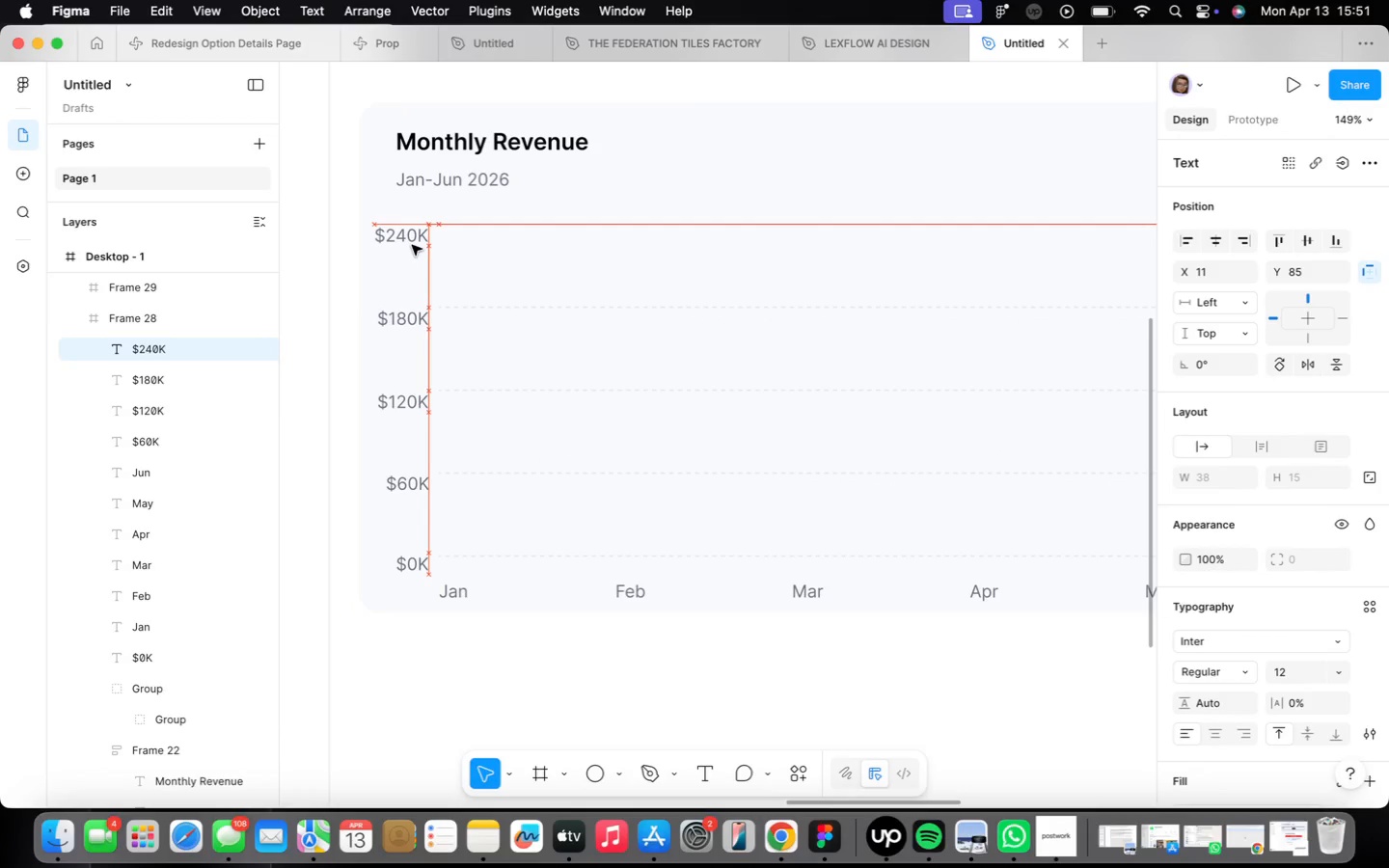 
hold_key(key=ArrowUp, duration=0.95)
 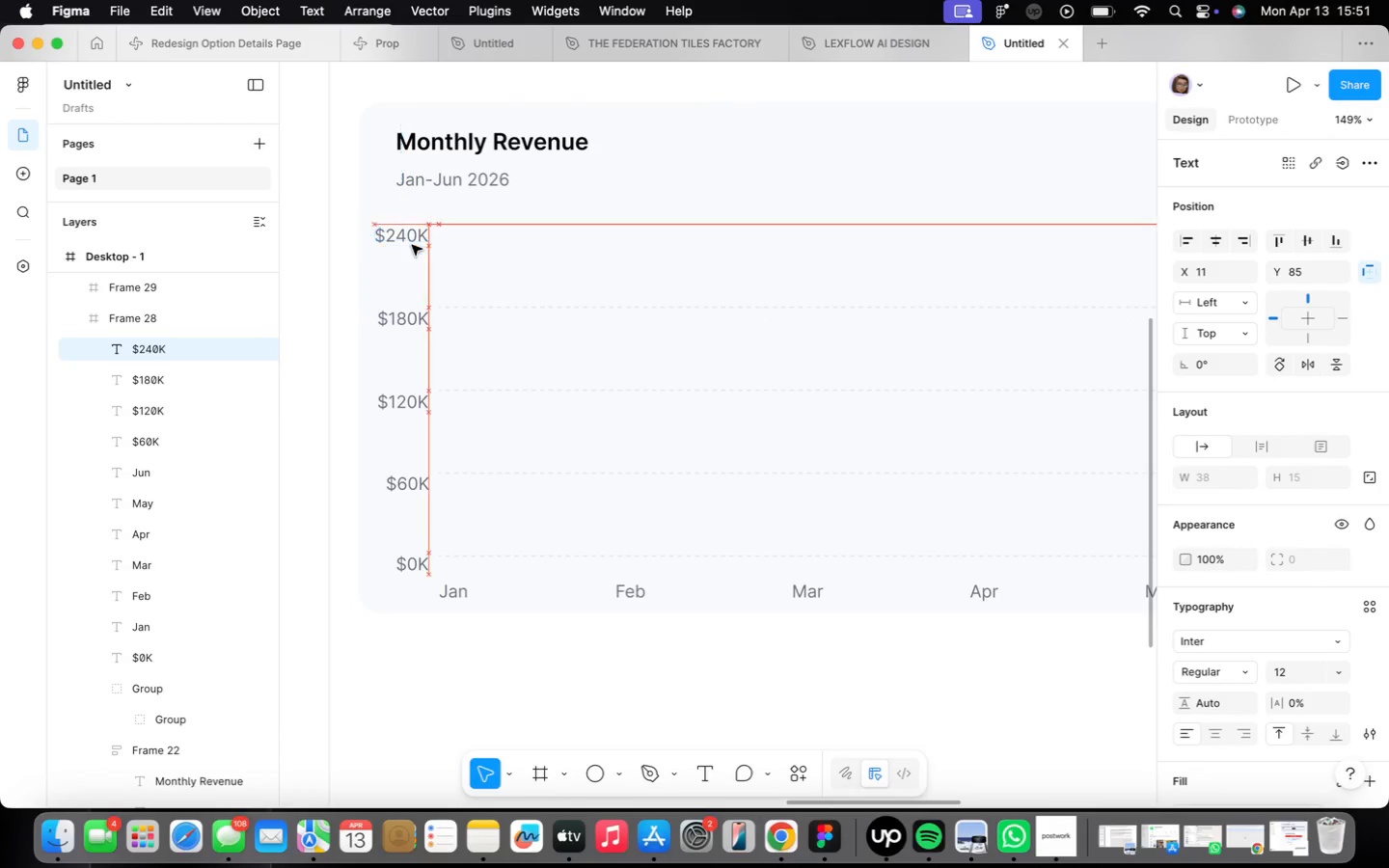 
left_click([396, 322])
 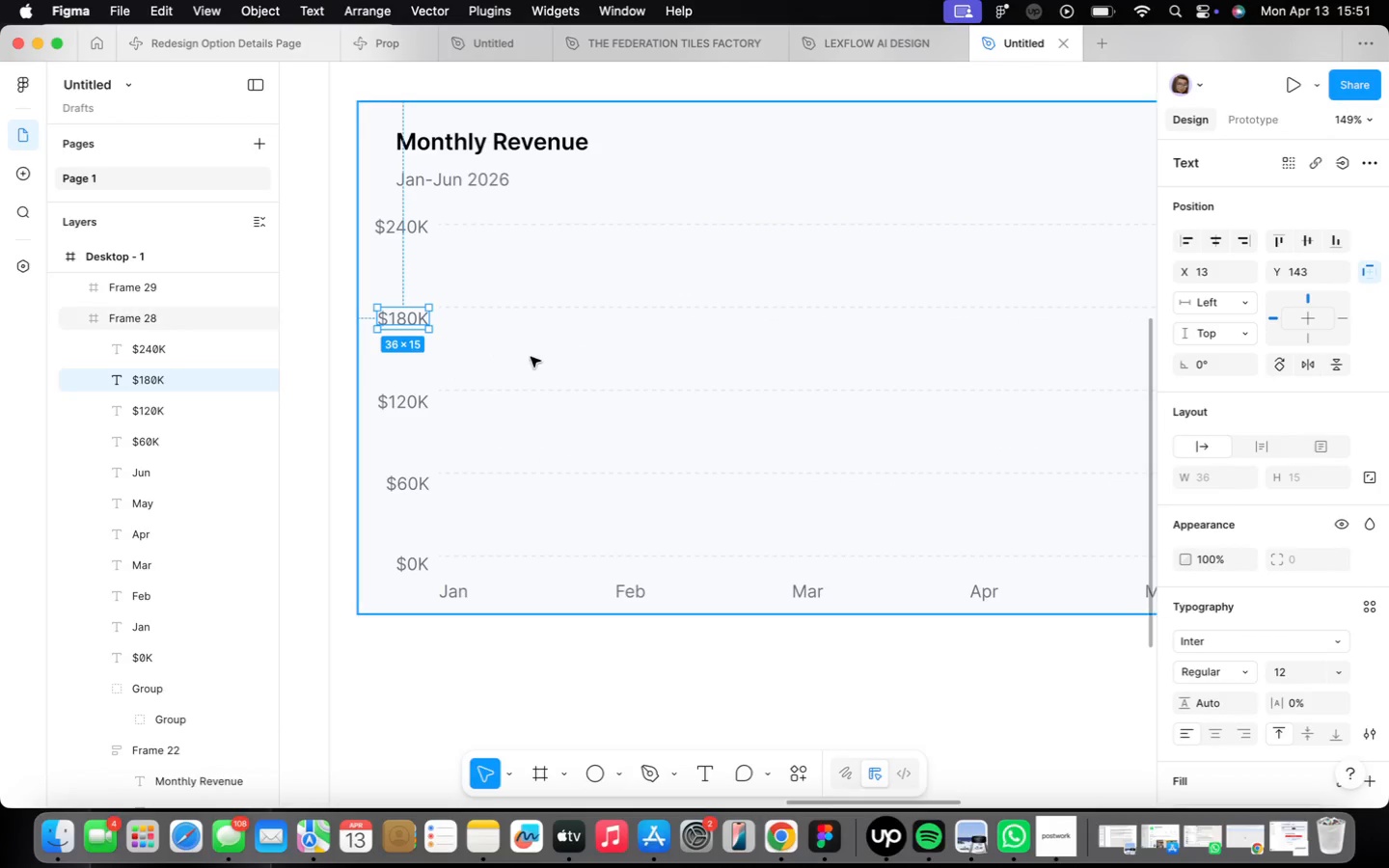 
hold_key(key=ArrowUp, duration=1.09)
 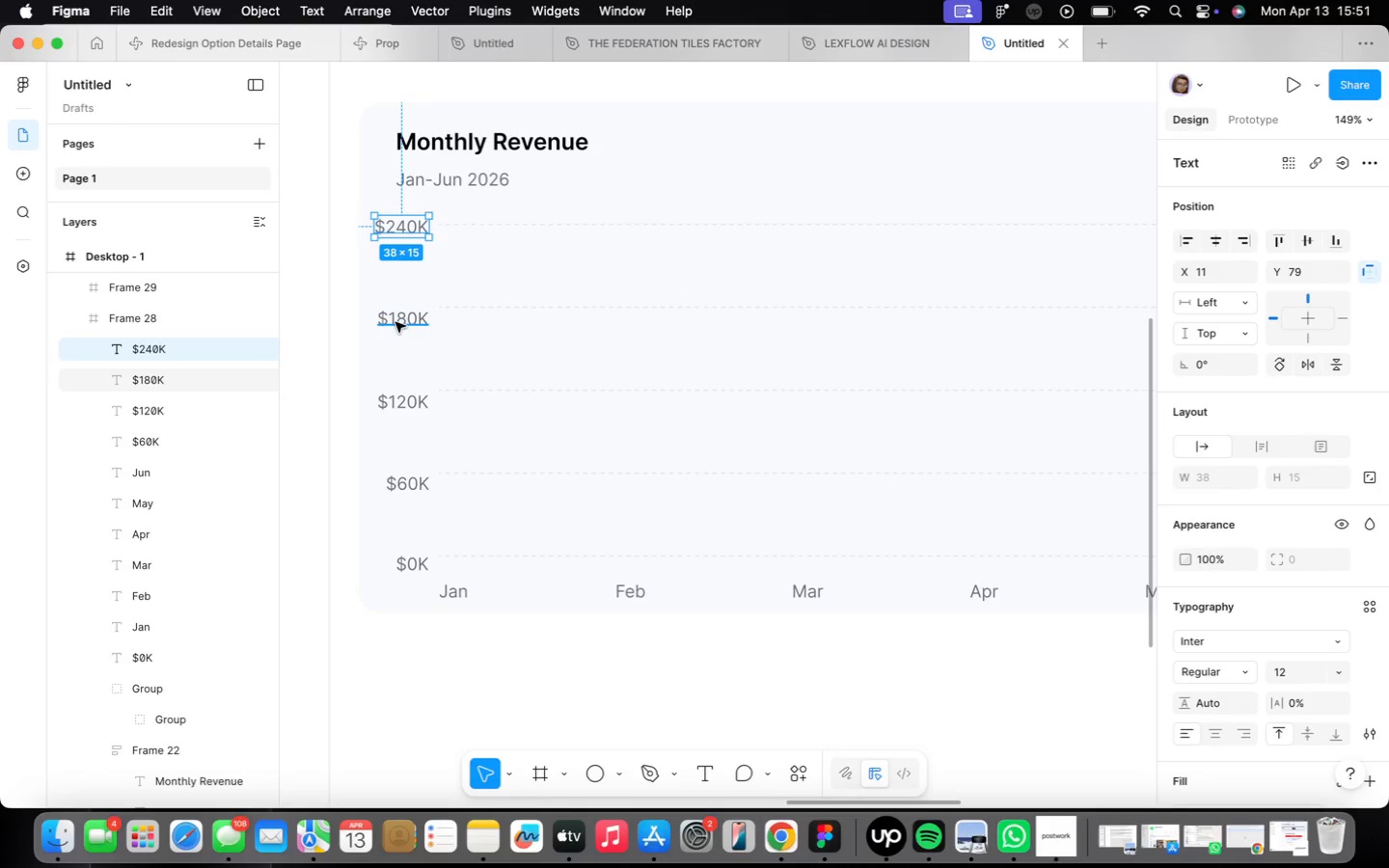 
left_click([393, 408])
 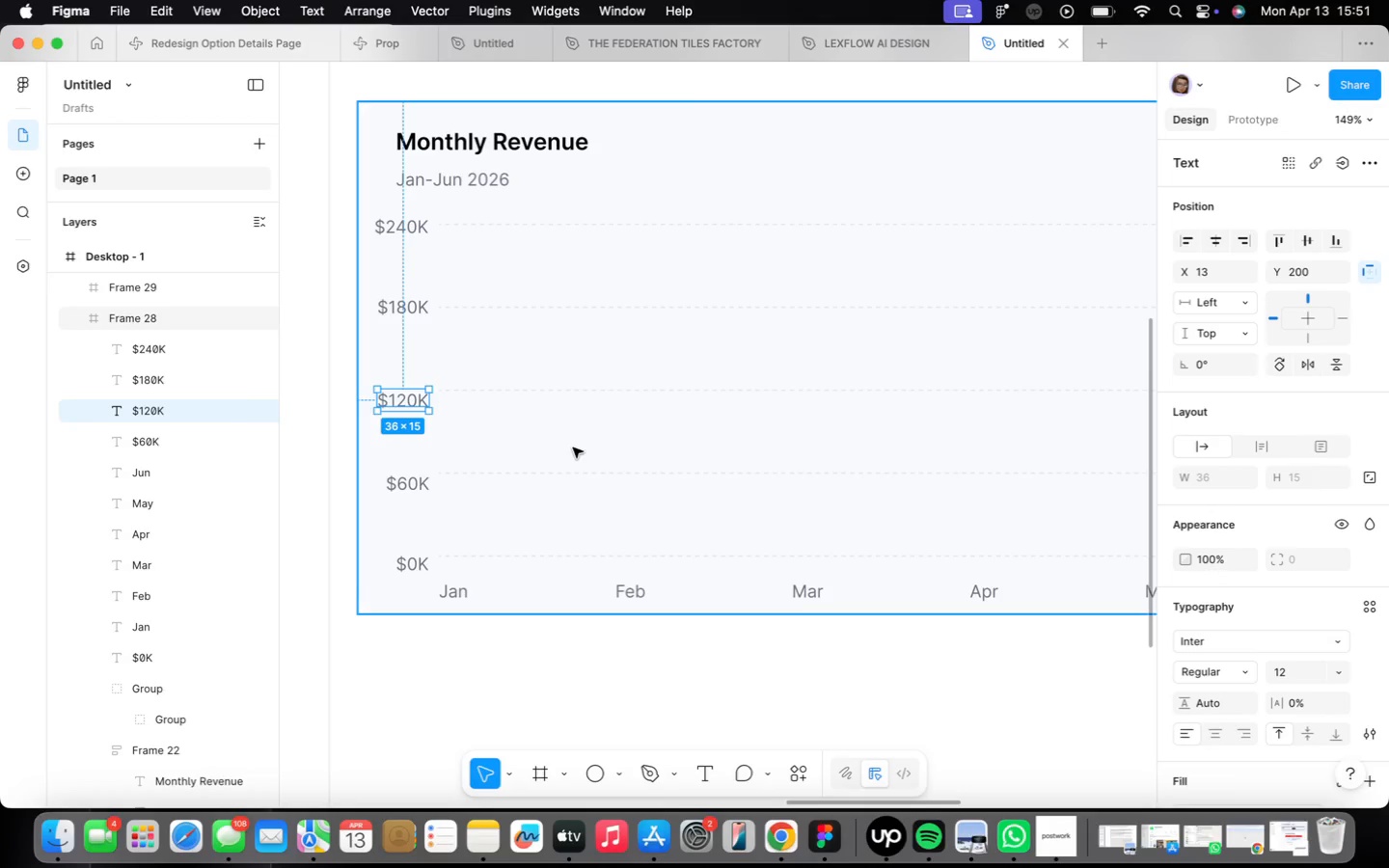 
hold_key(key=ArrowUp, duration=1.02)
 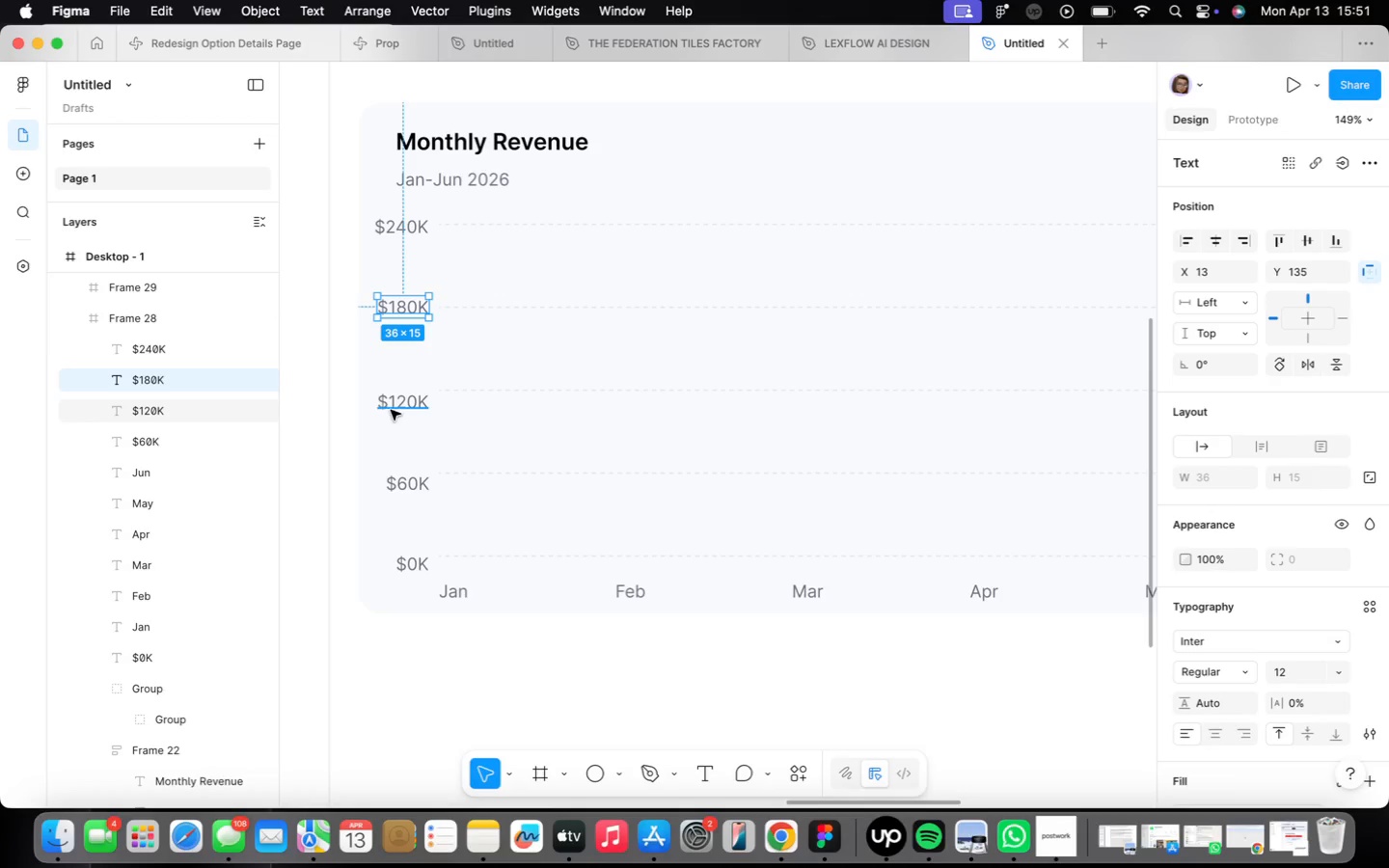 
key(ArrowUp)
 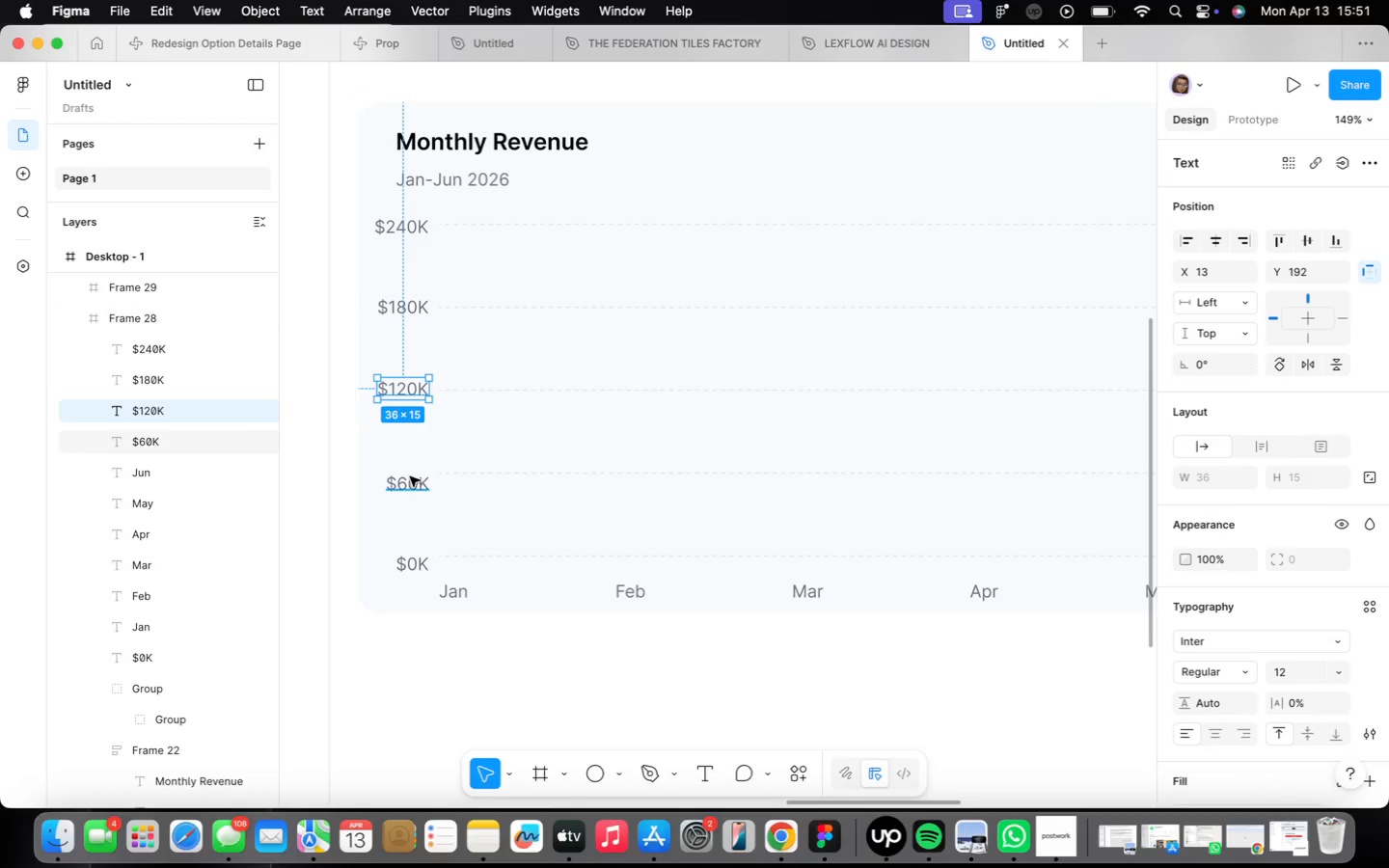 
left_click([417, 487])
 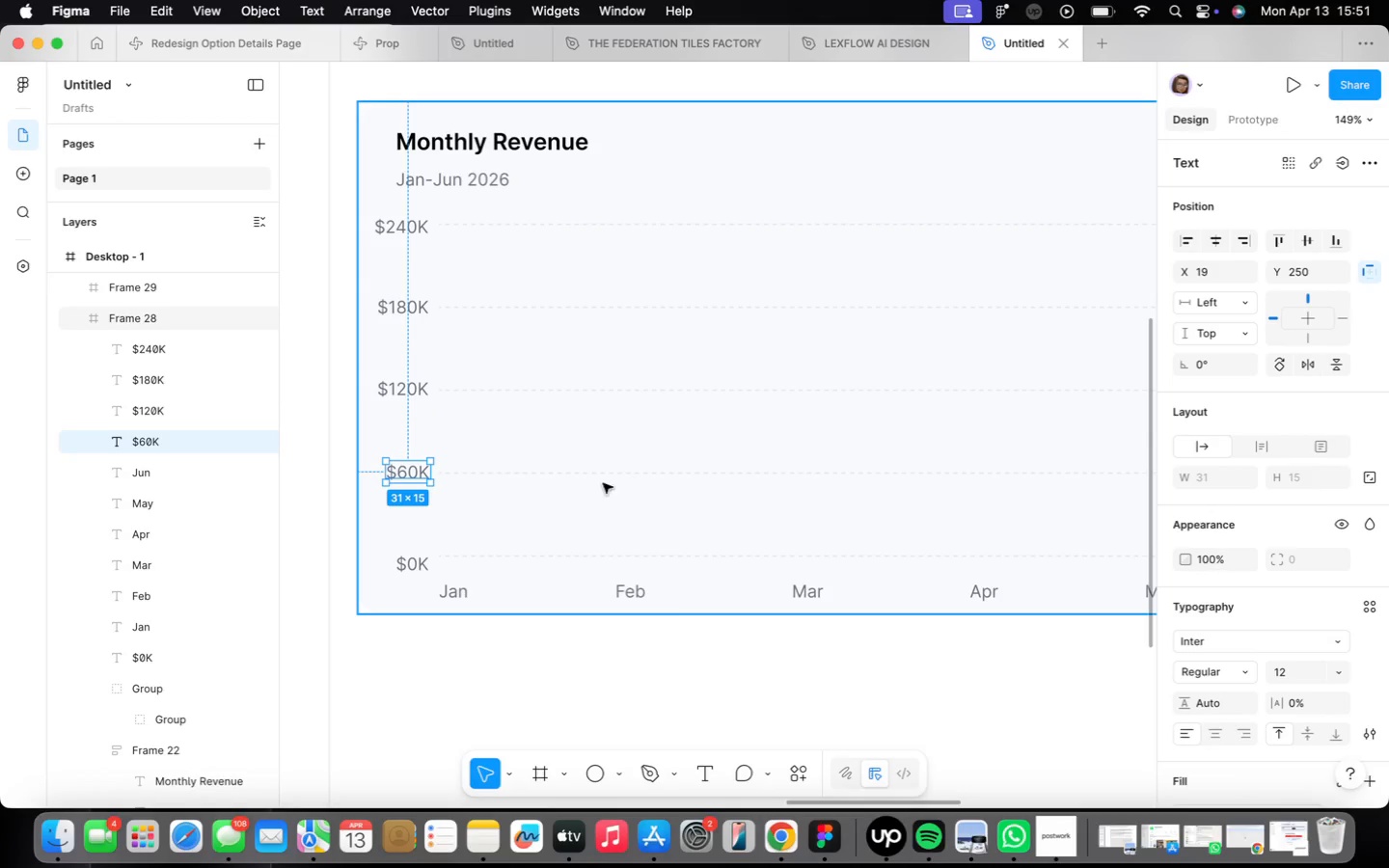 
hold_key(key=ArrowUp, duration=1.04)
 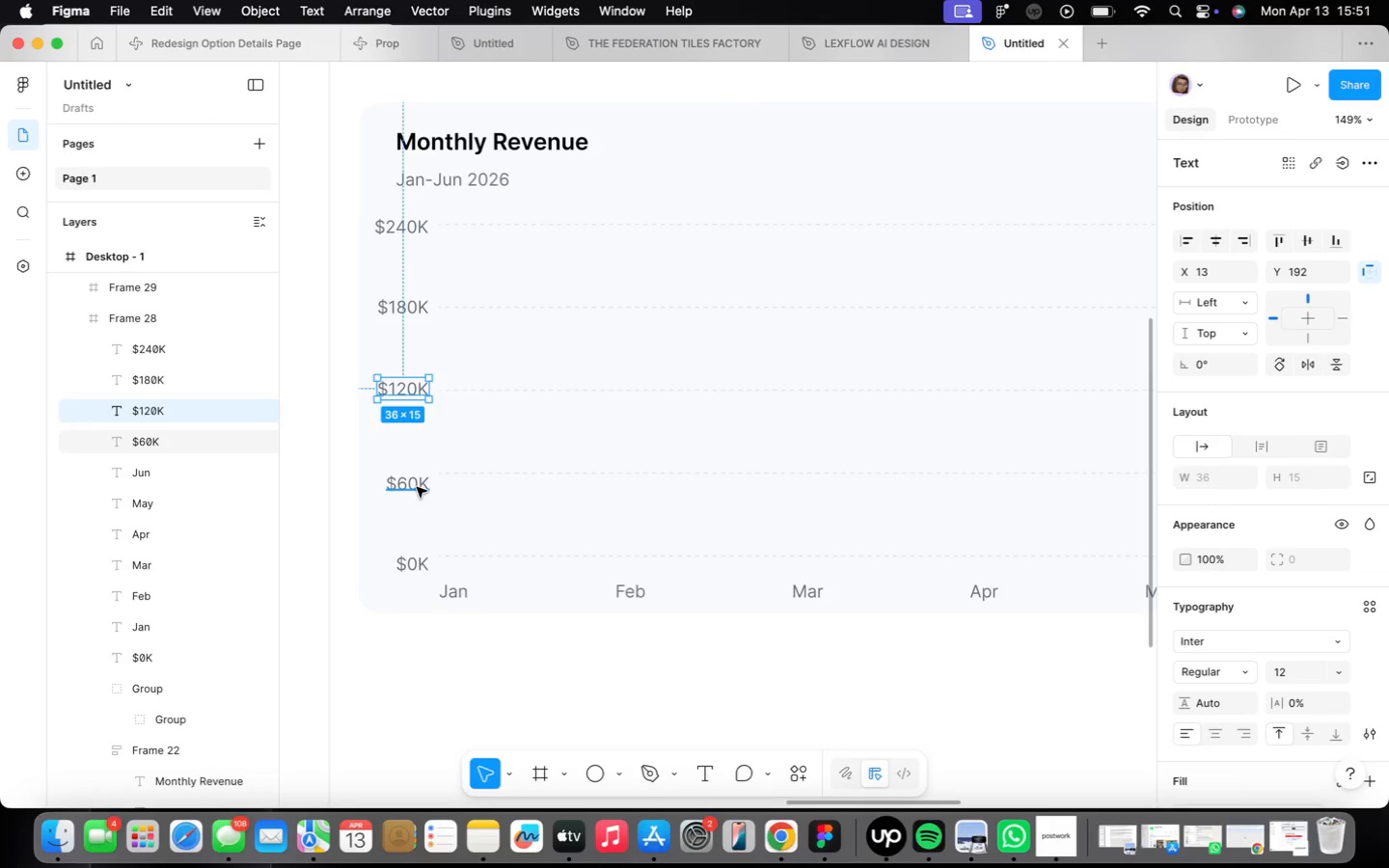 
left_click([411, 563])
 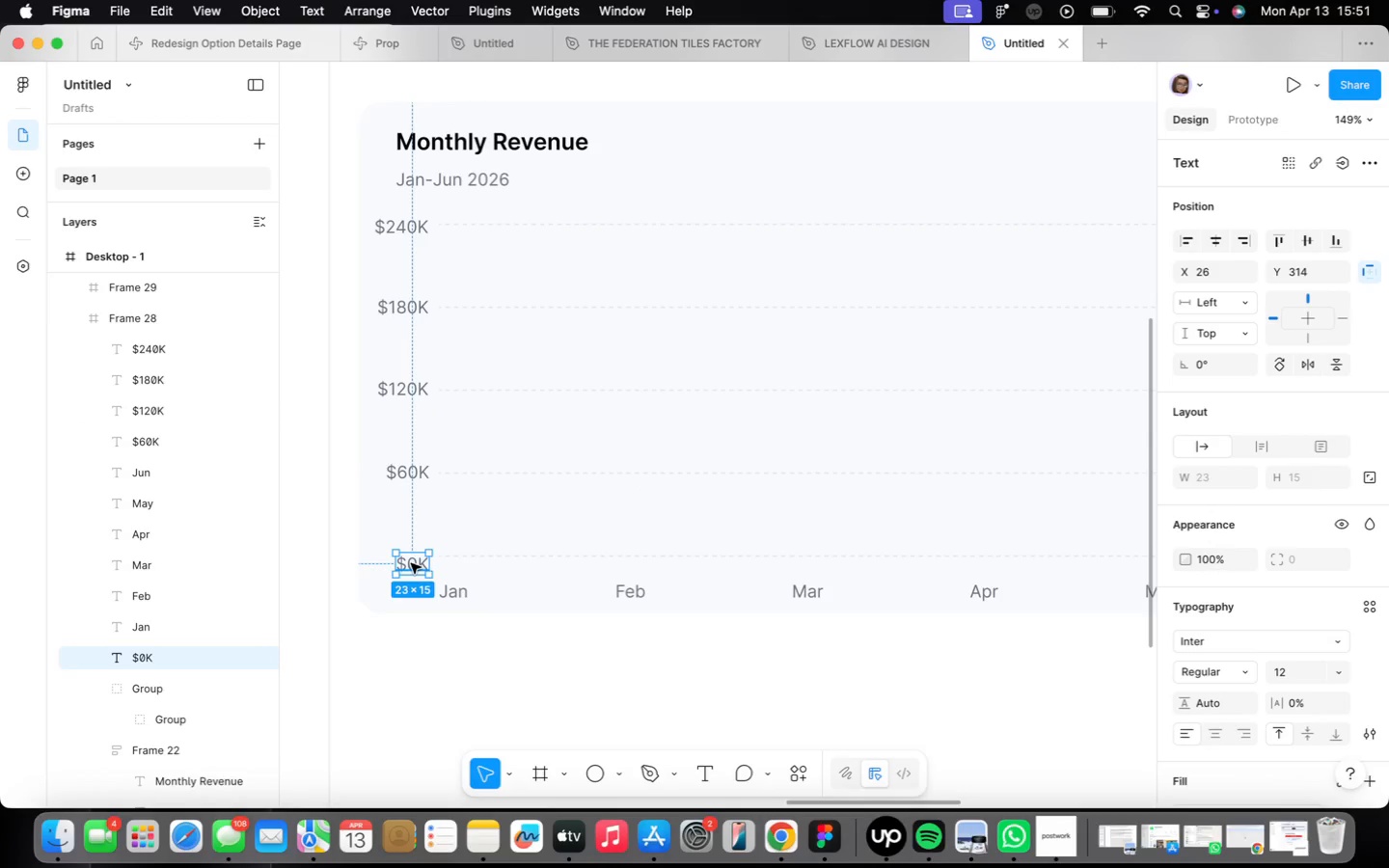 
key(ArrowUp)
 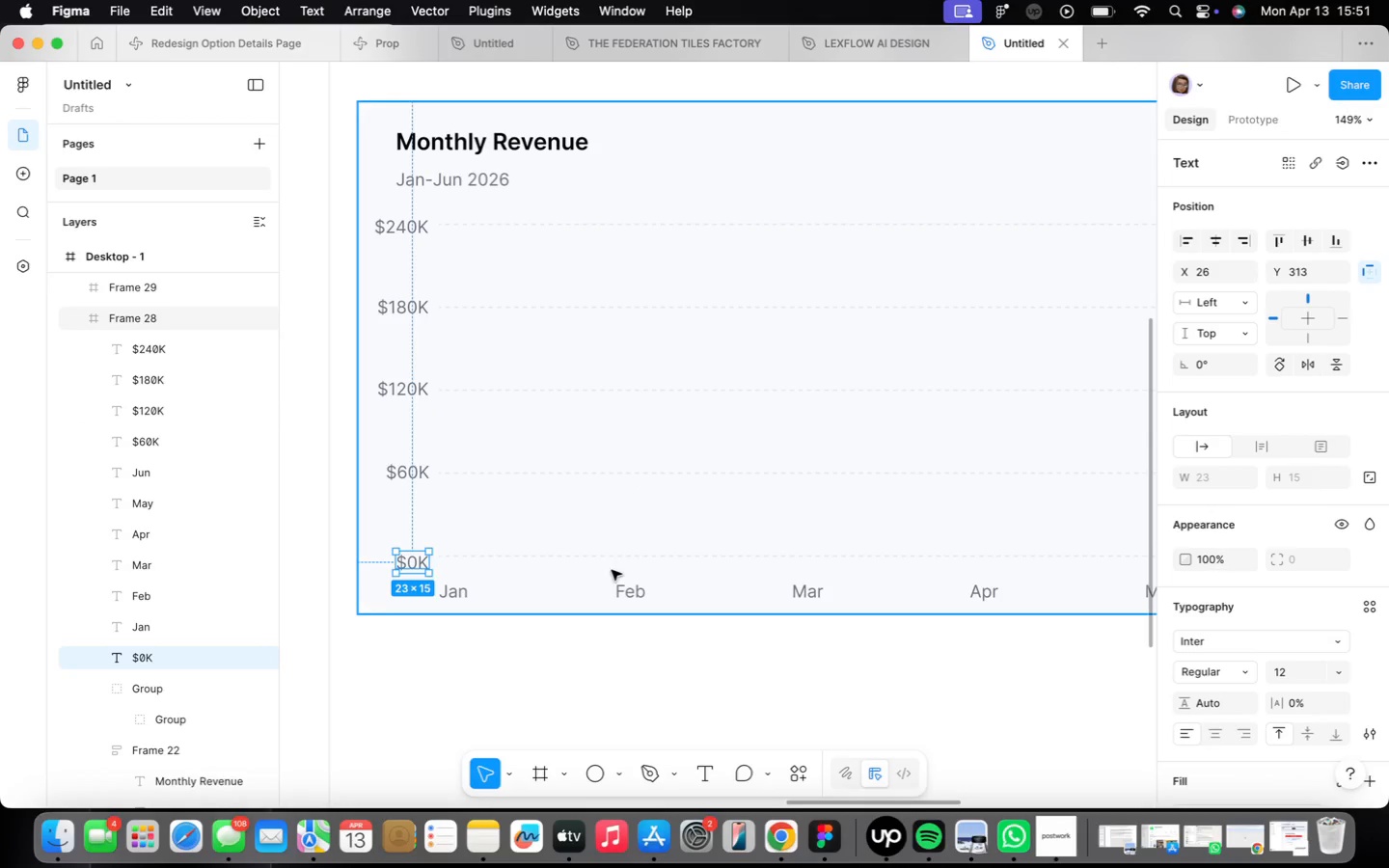 
key(ArrowUp)
 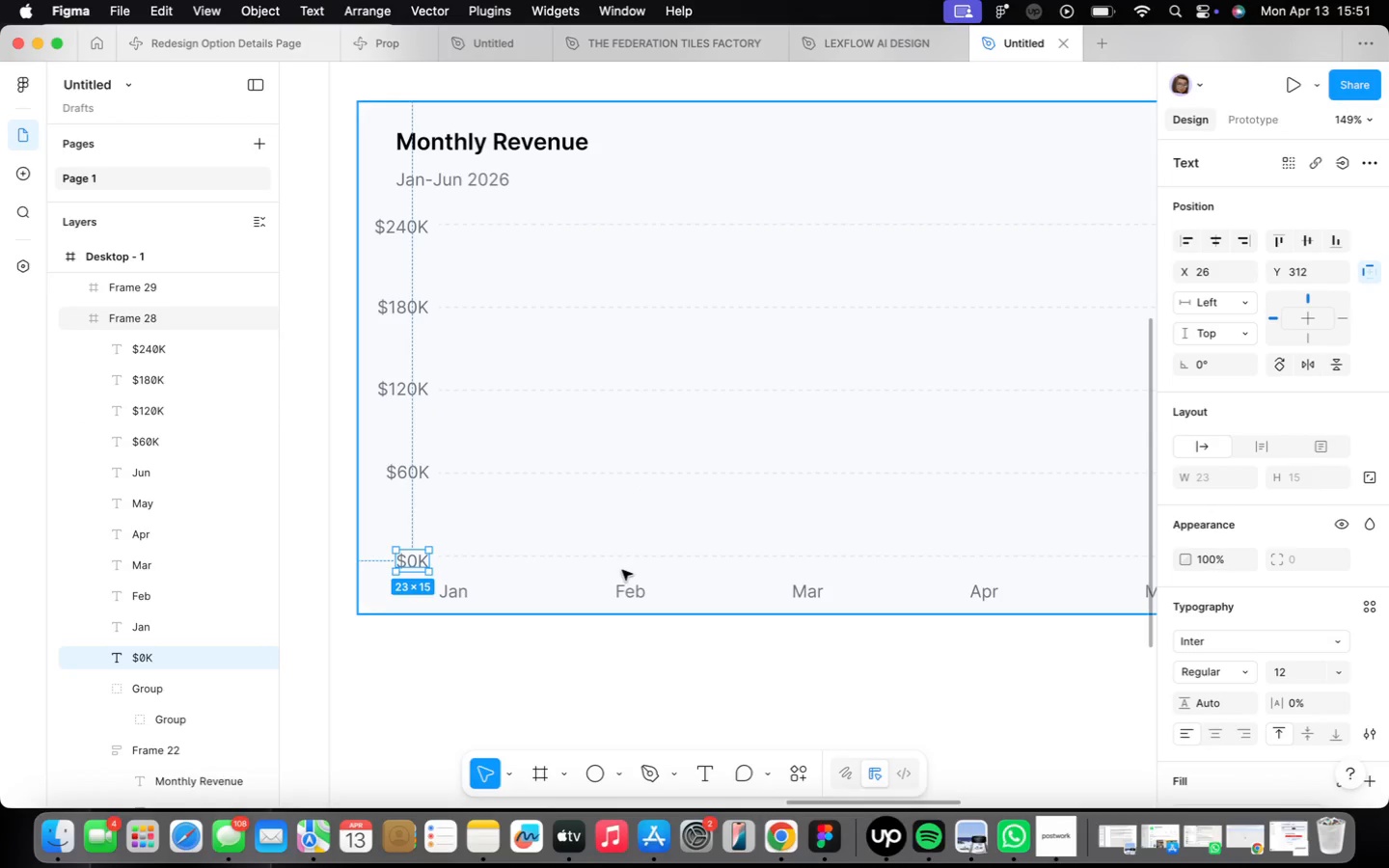 
key(ArrowUp)
 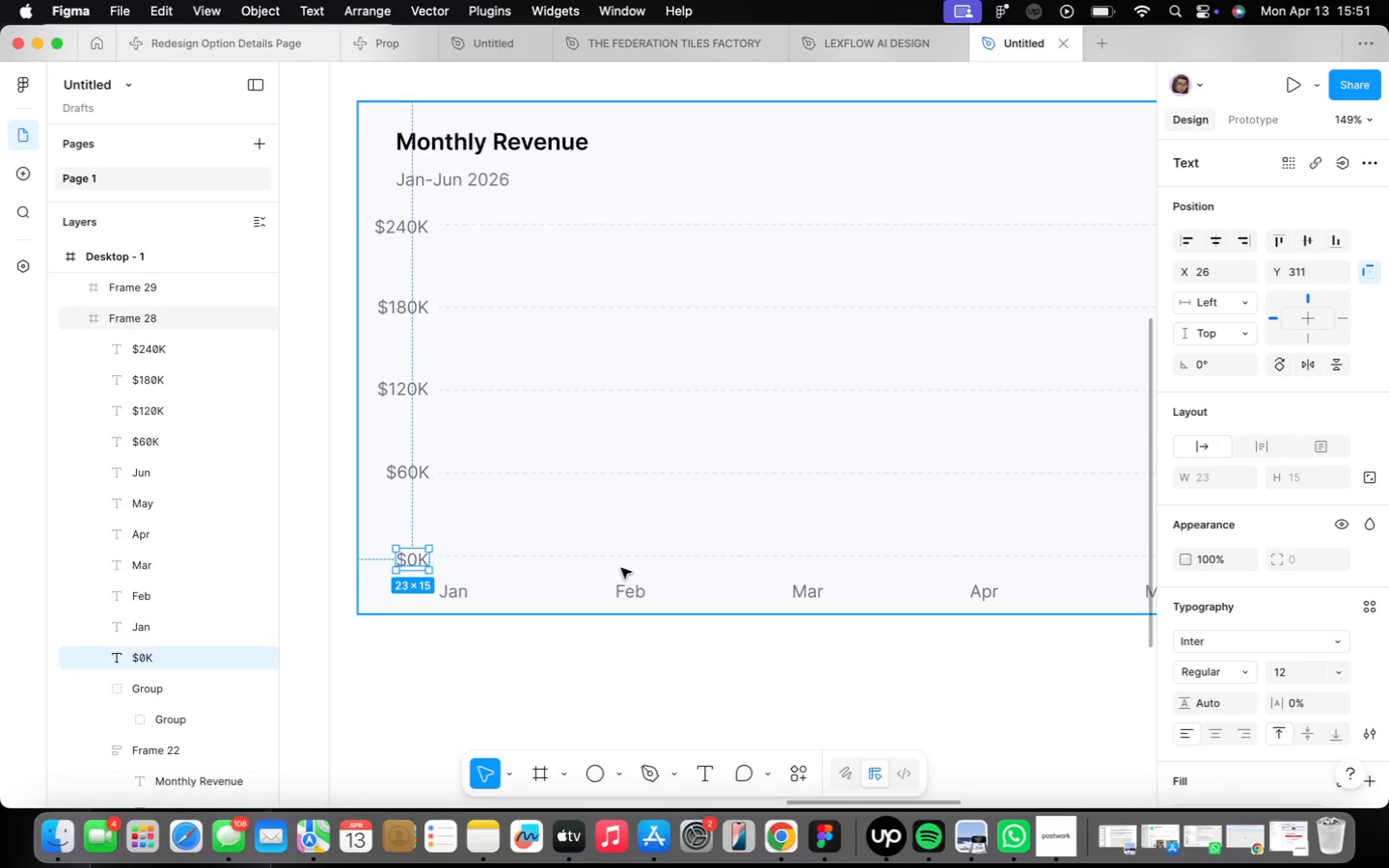 
key(ArrowUp)
 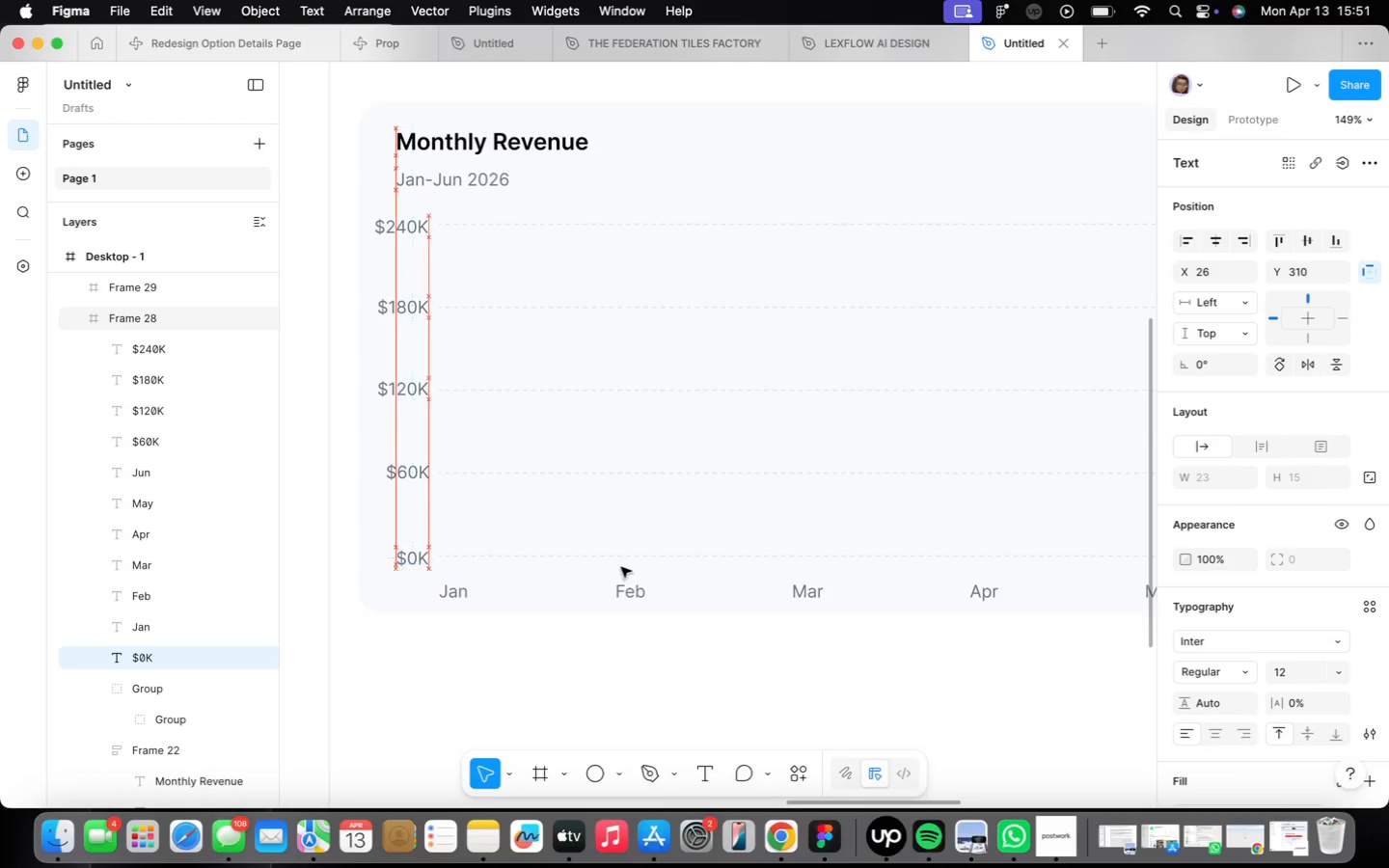 
key(ArrowUp)
 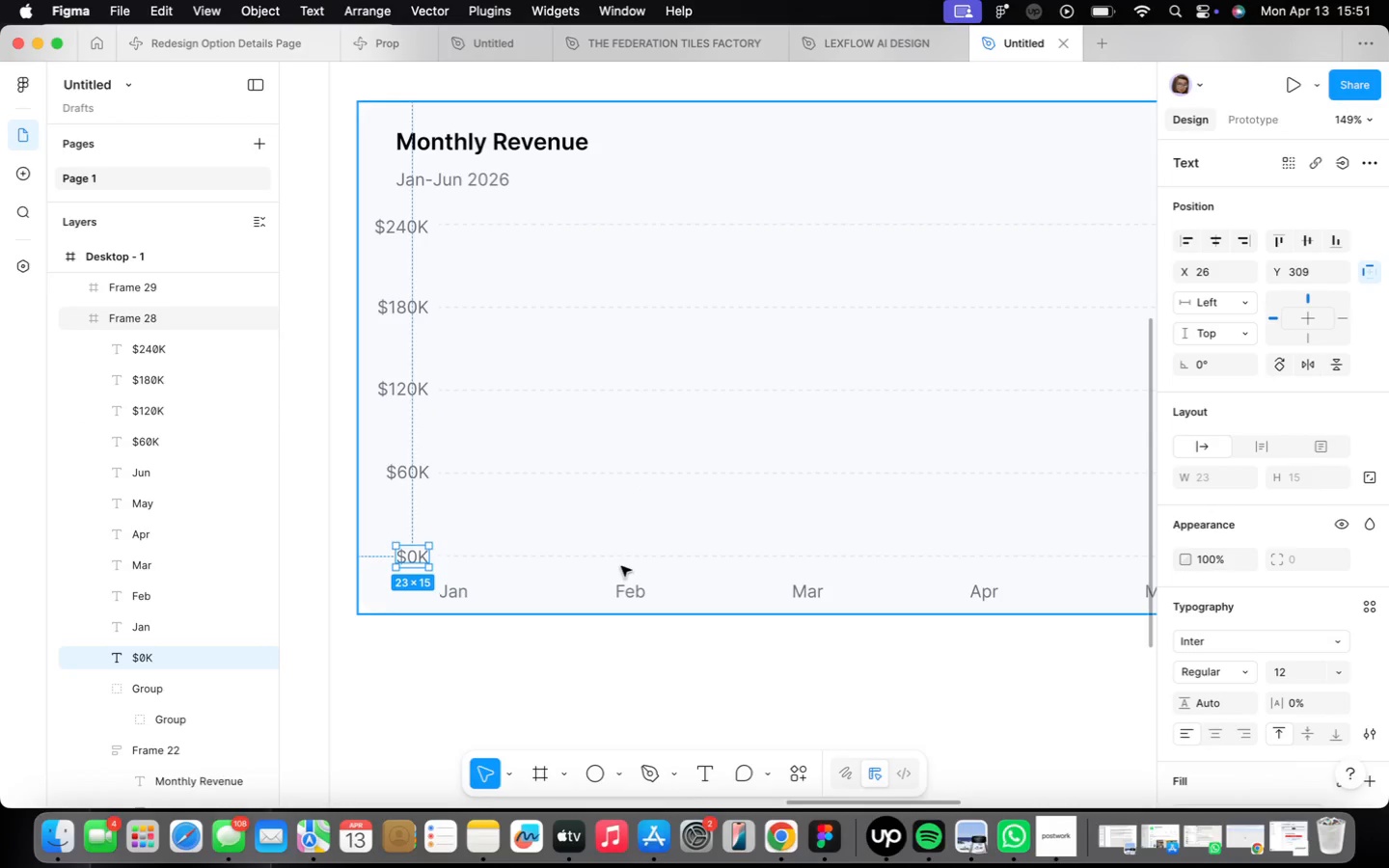 
key(ArrowUp)
 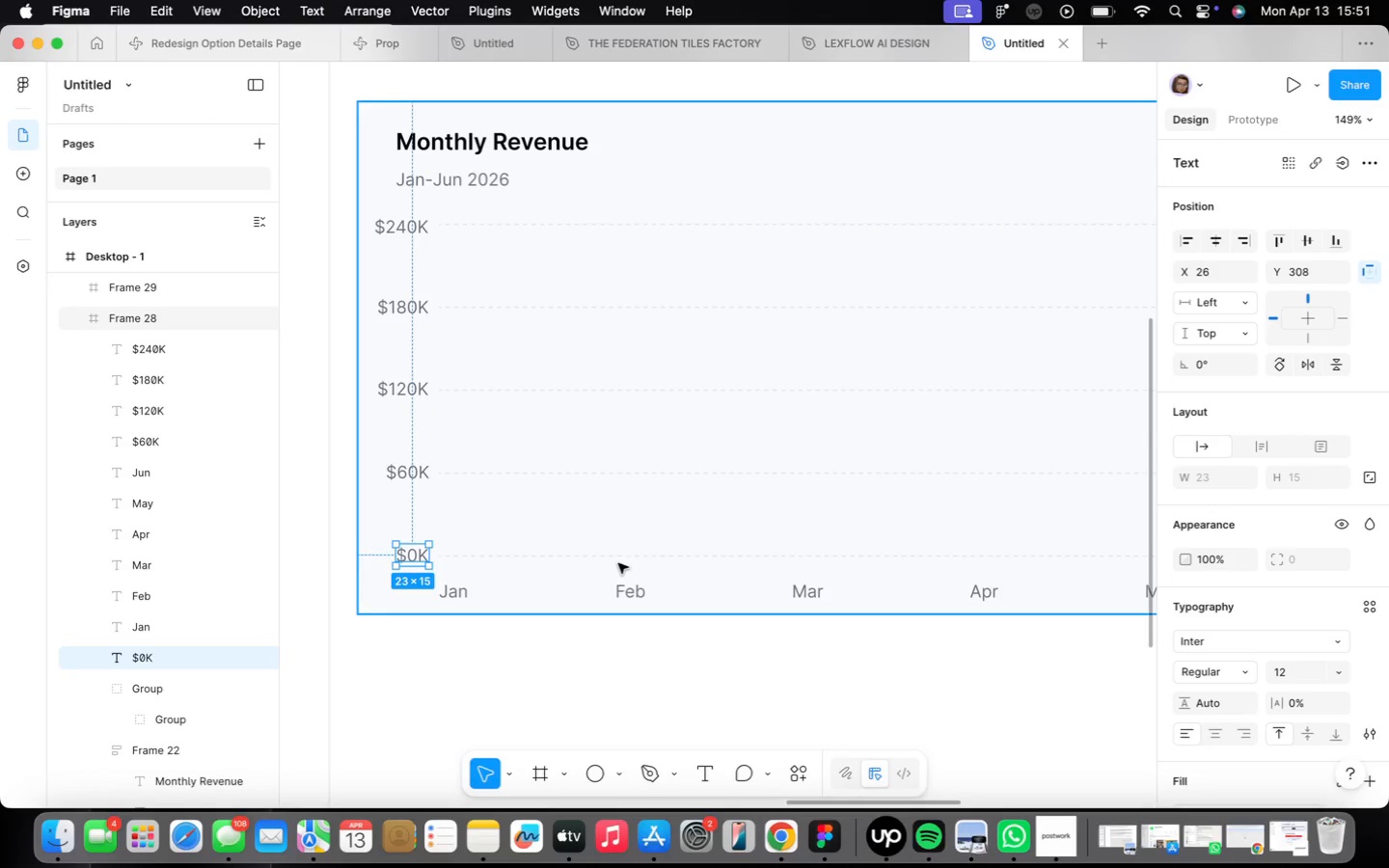 
key(ArrowDown)
 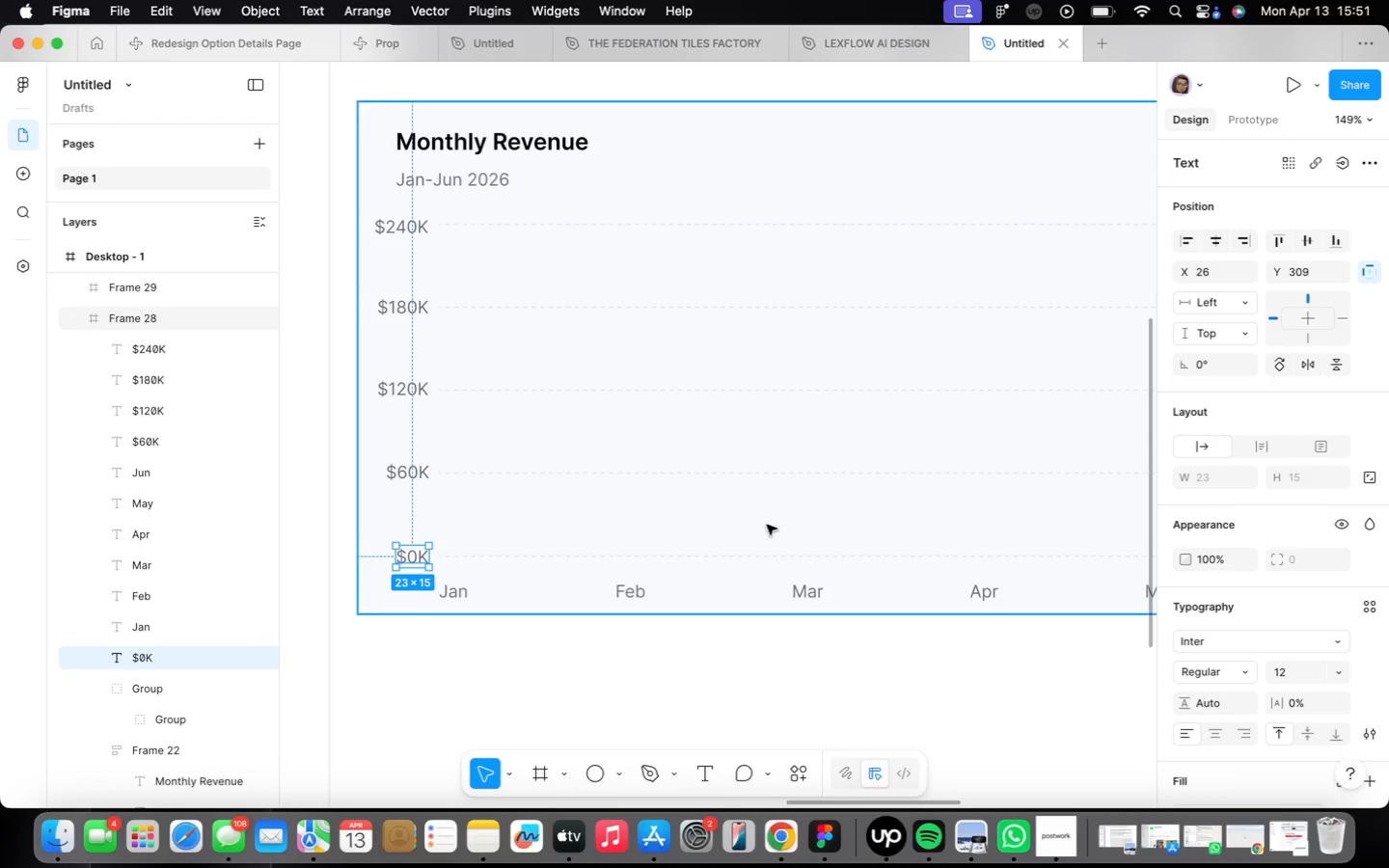 
left_click([656, 680])
 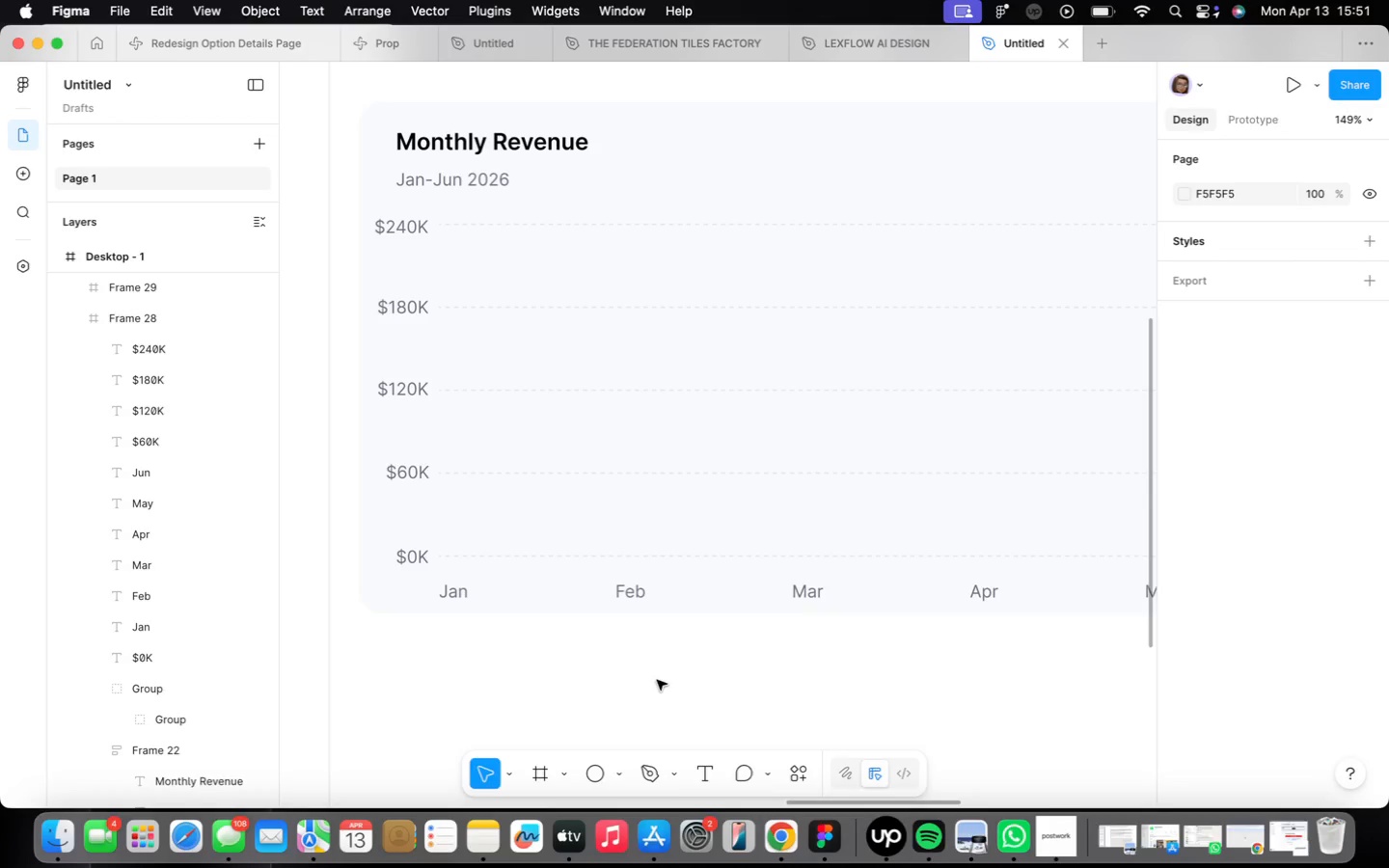 
left_click([451, 594])
 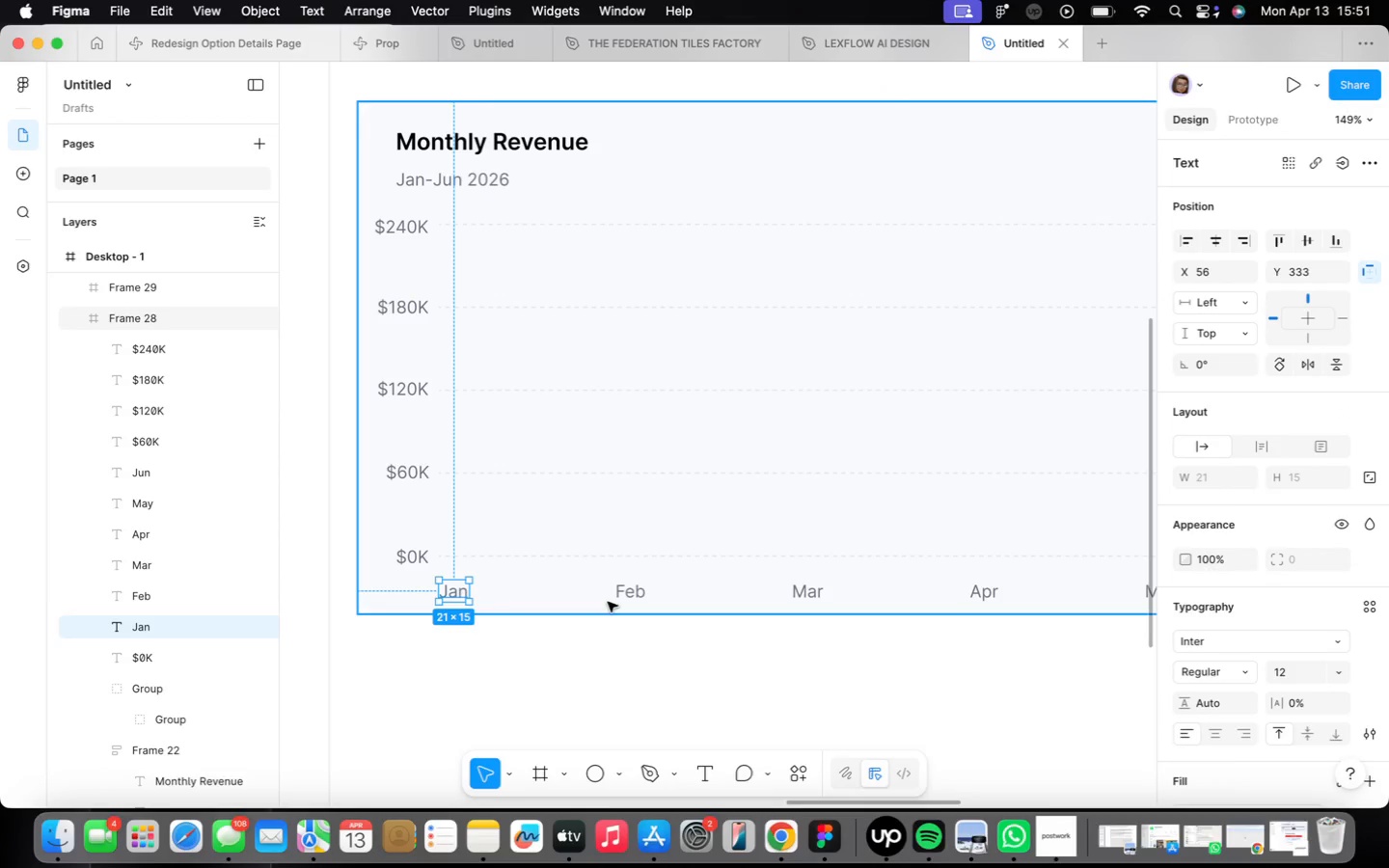 
hold_key(key=ShiftLeft, duration=1.69)
left_click([628, 590])
 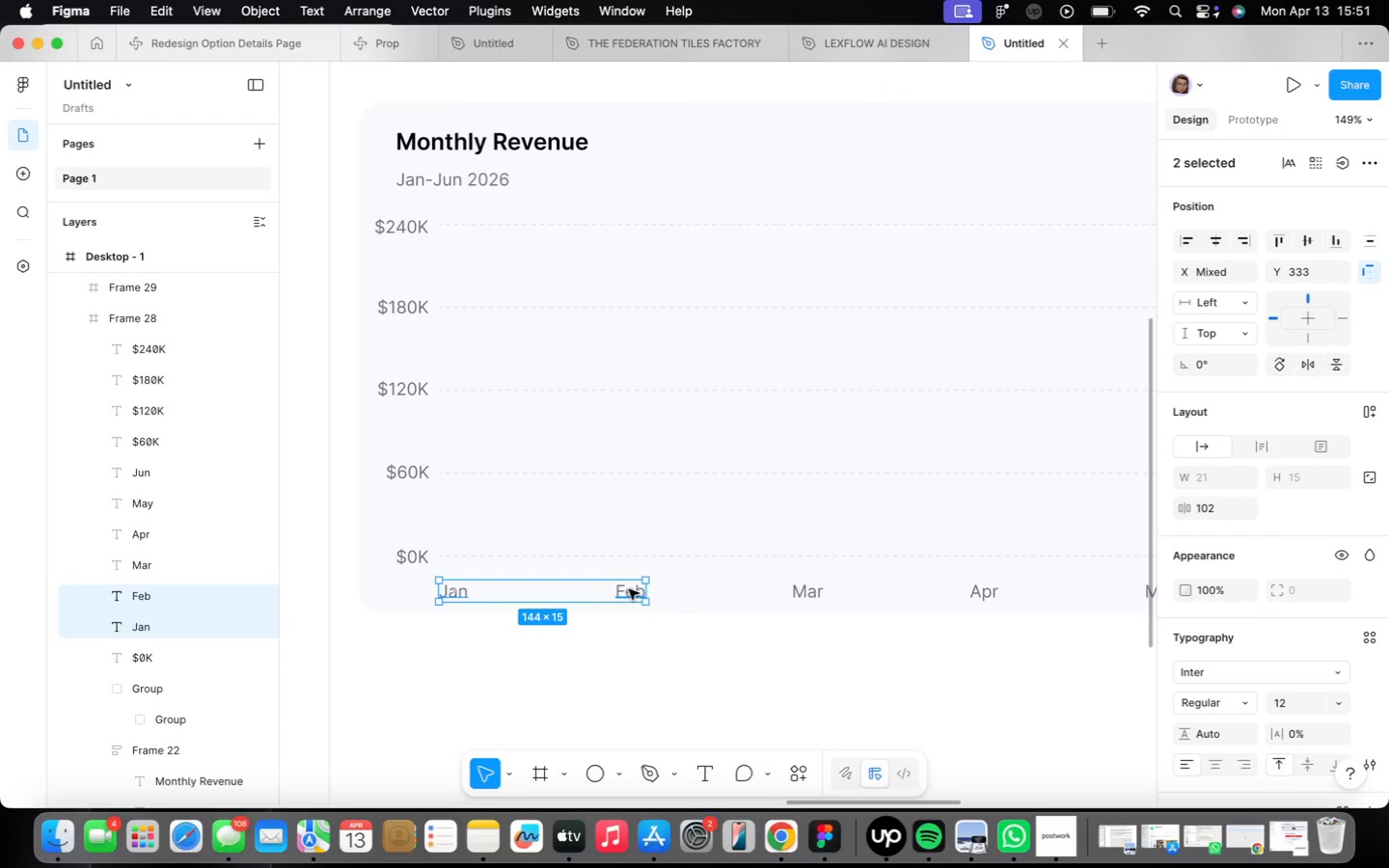 
left_click([802, 591])
 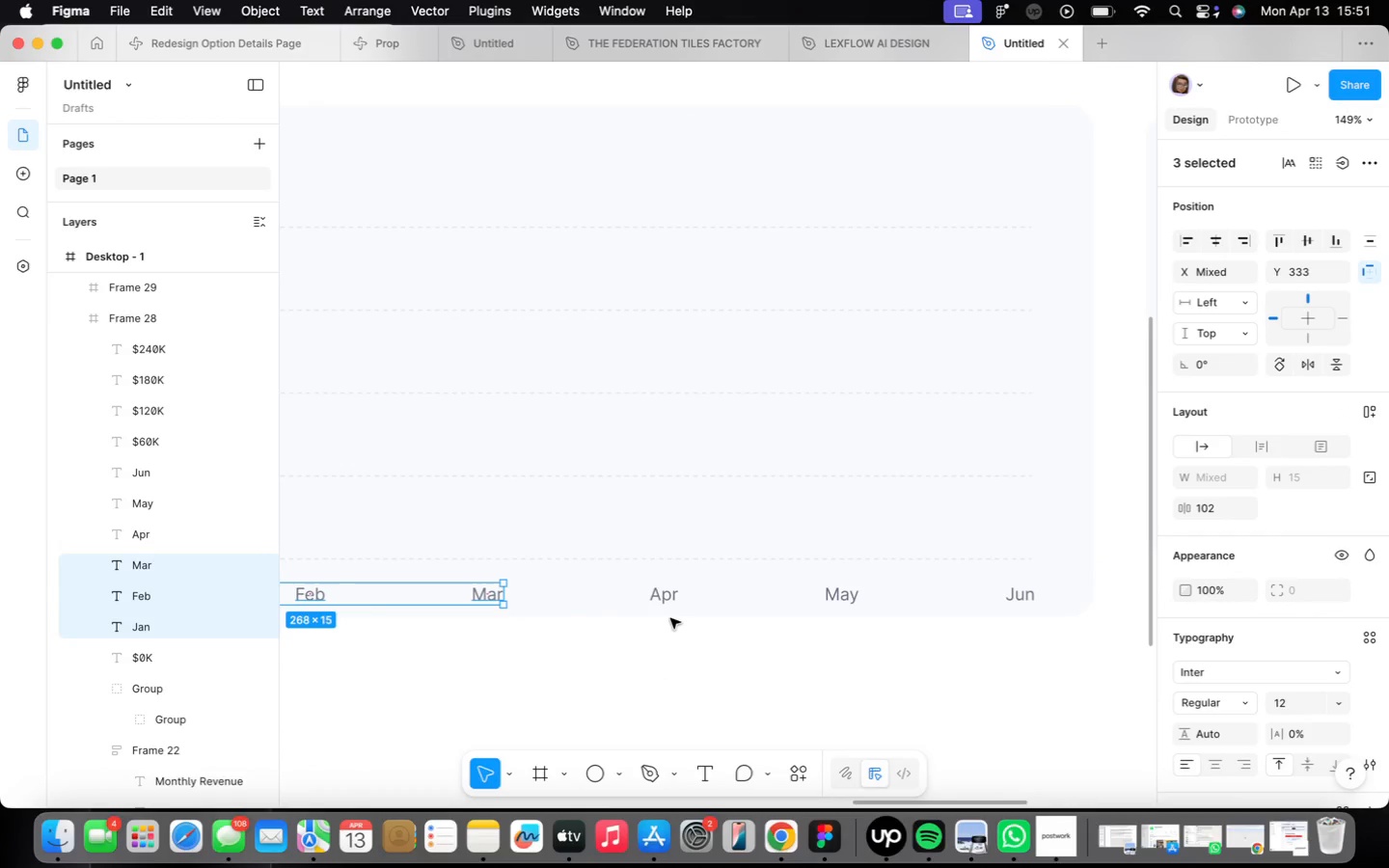 
hold_key(key=ShiftLeft, duration=2.84)
left_click([667, 600])
 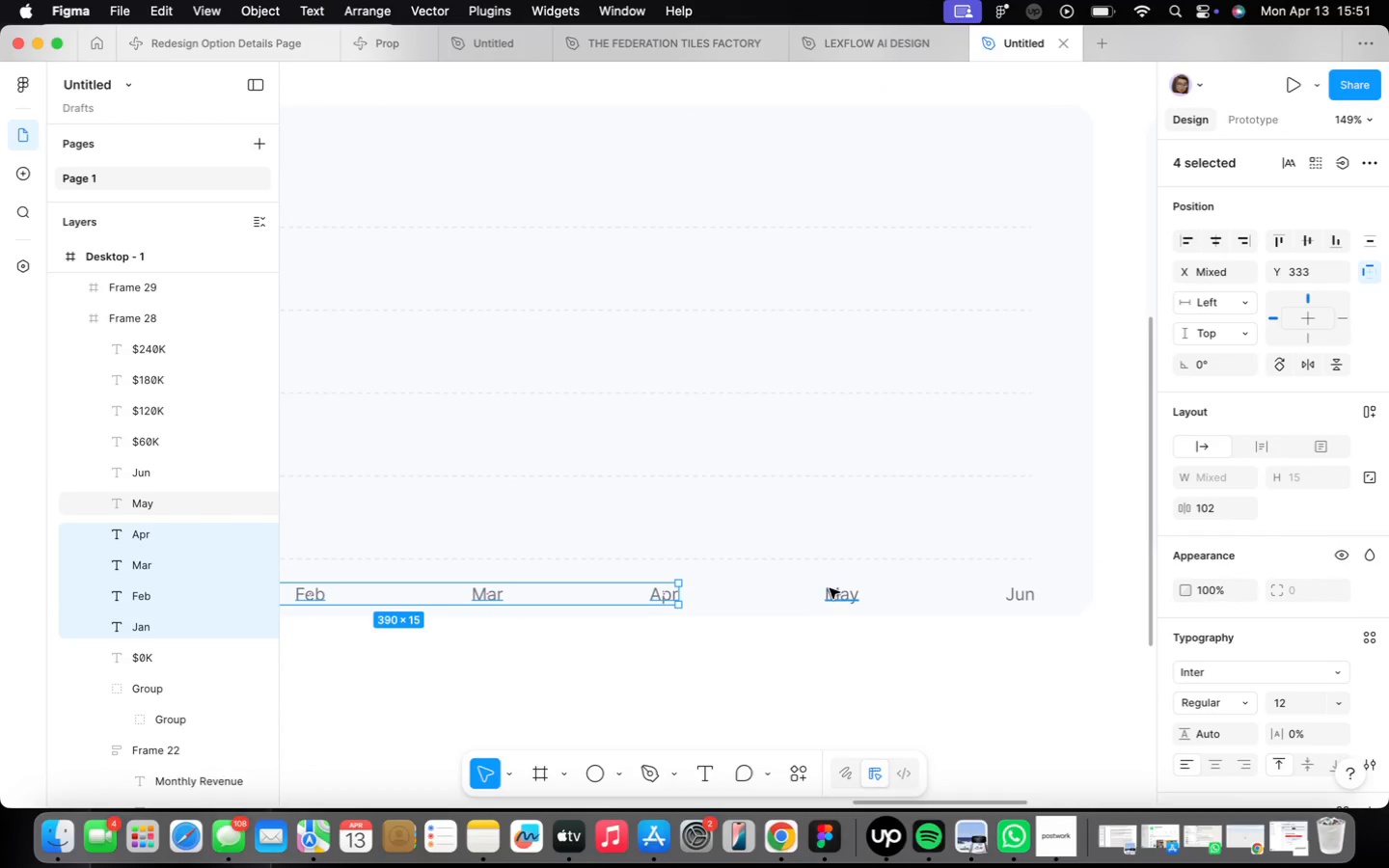 
left_click([1026, 589])
 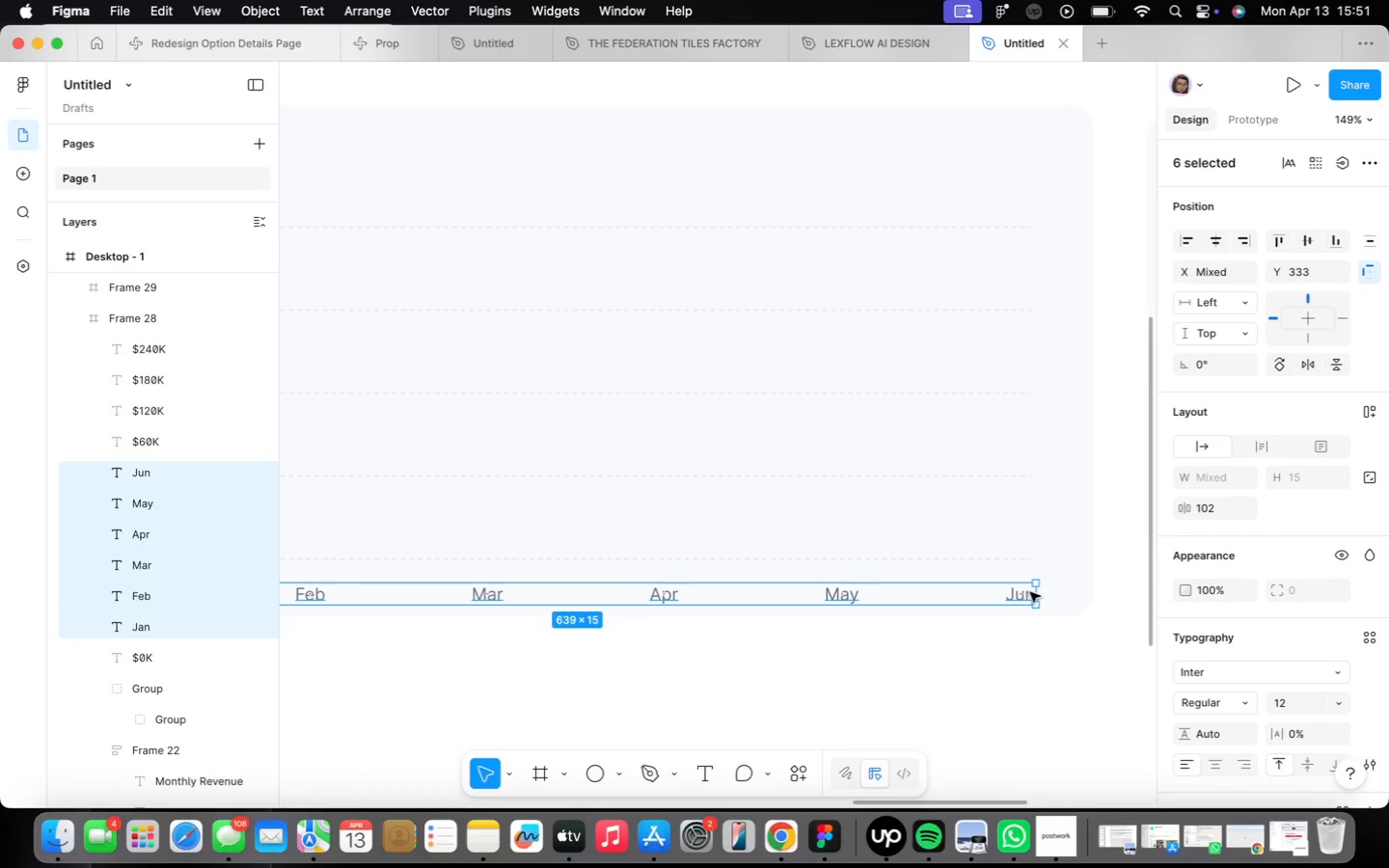 
key(Shift+A)
 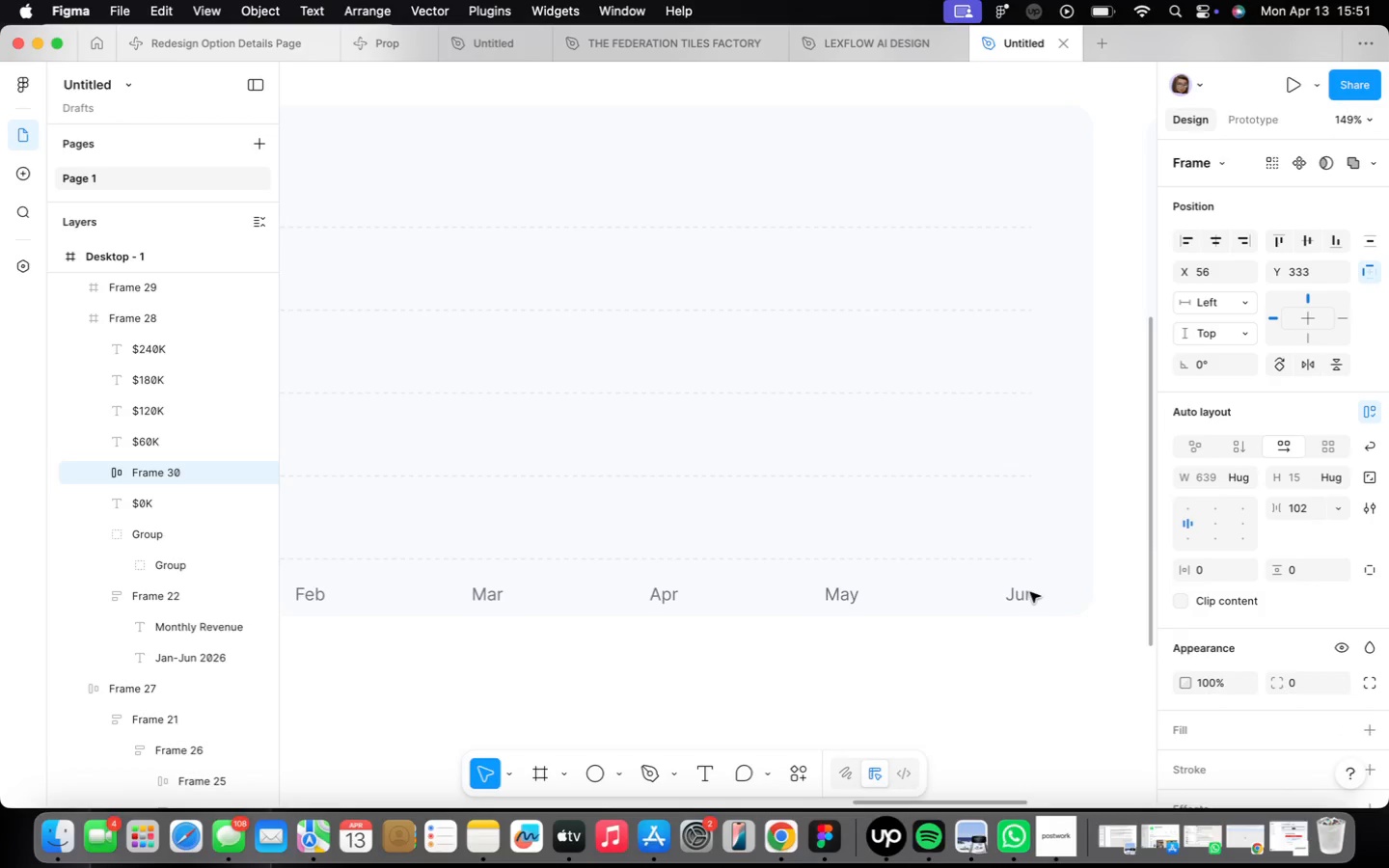 
key(Slash)
 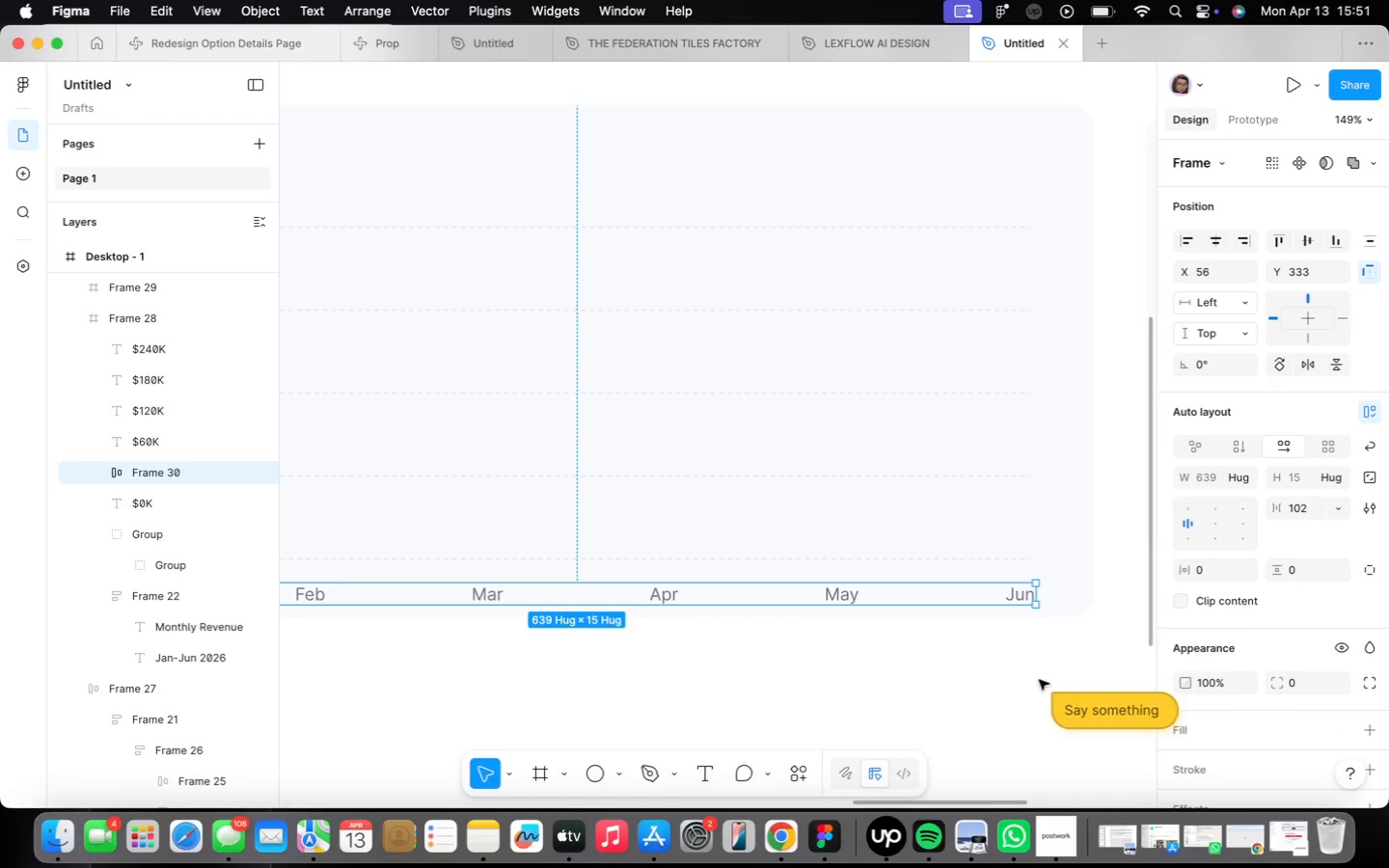 
hold_key(key=ArrowUp, duration=0.47)
 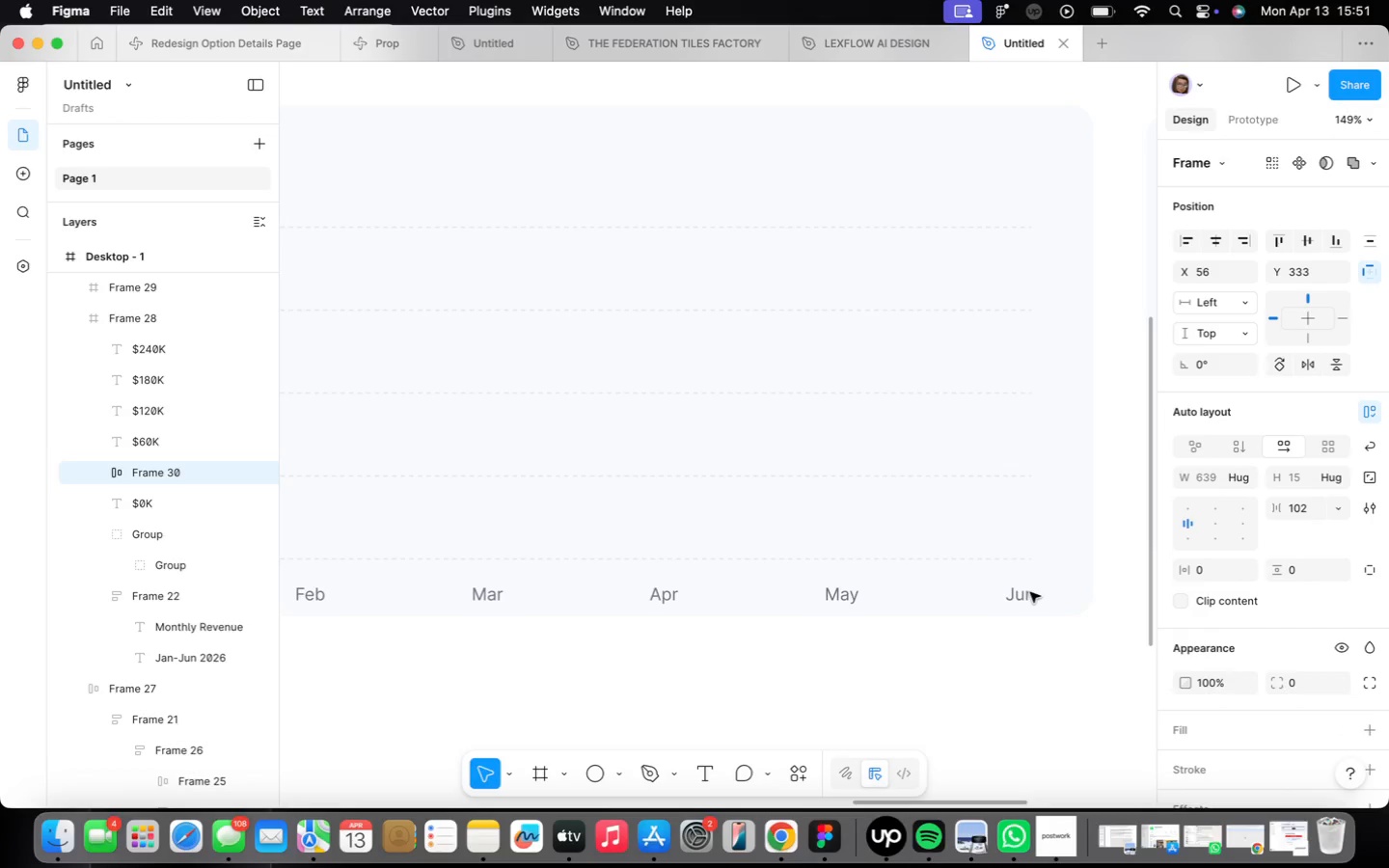 
double_click([859, 600])
 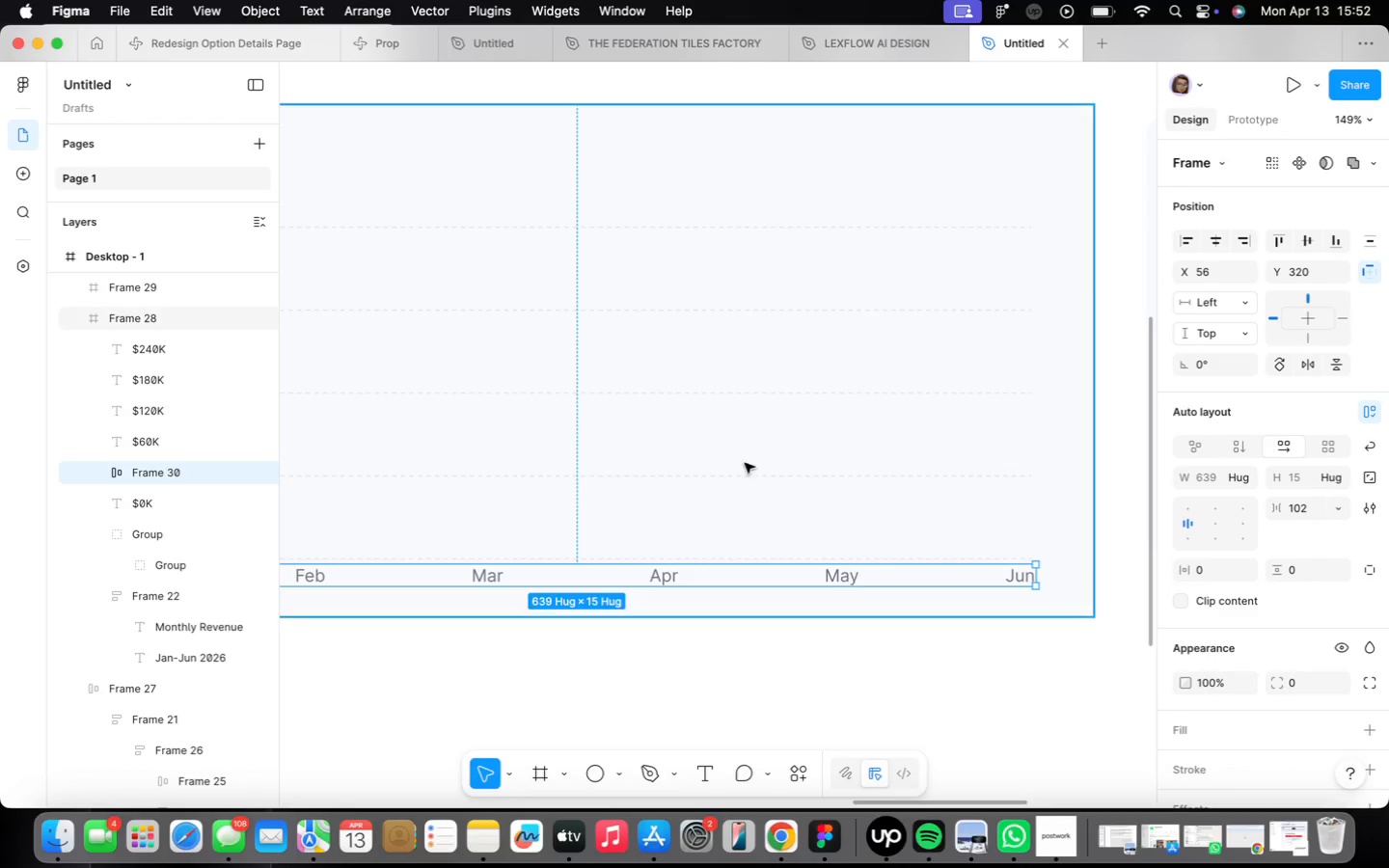 
hold_key(key=ArrowUp, duration=1.49)
 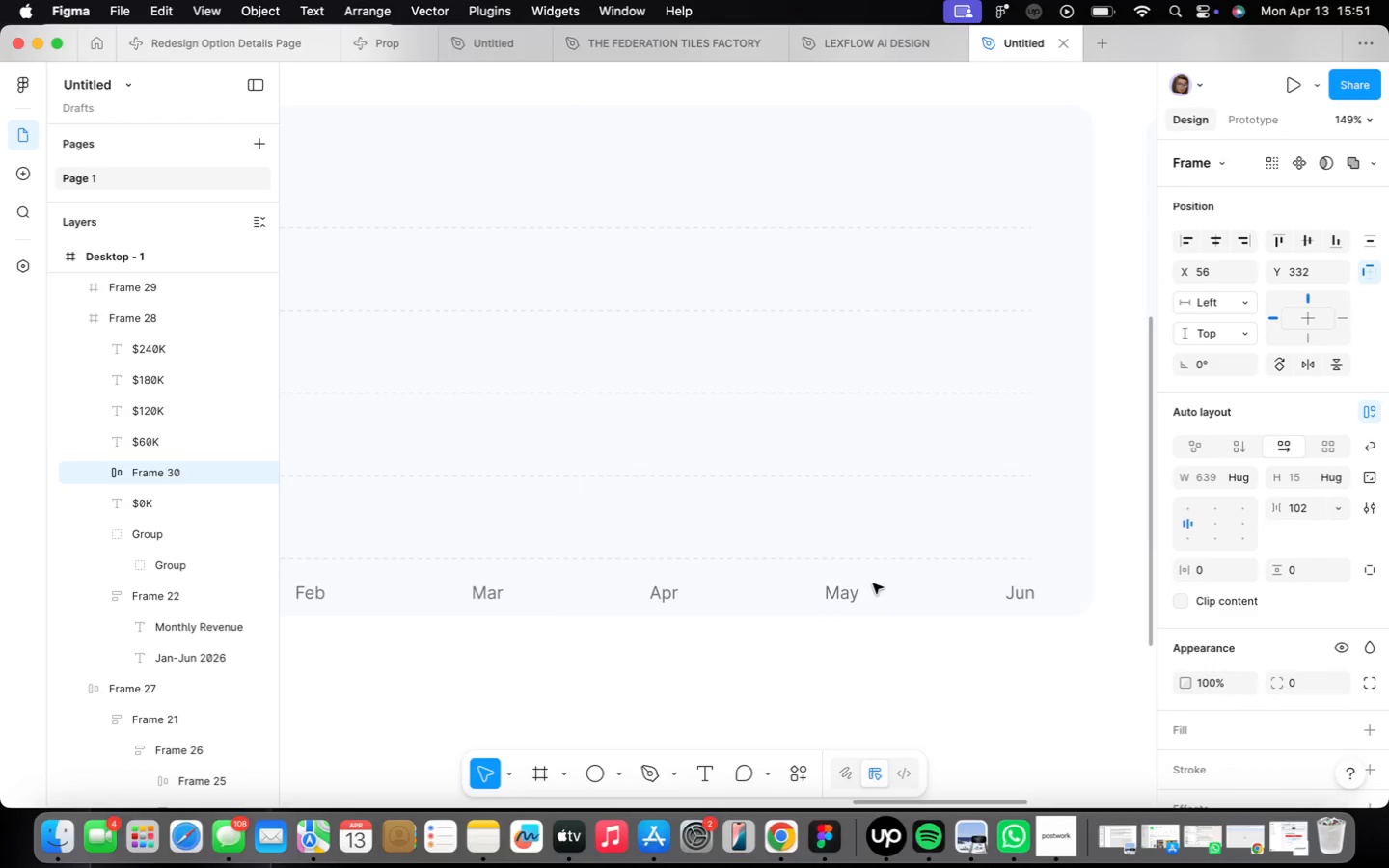 
left_click([670, 691])
 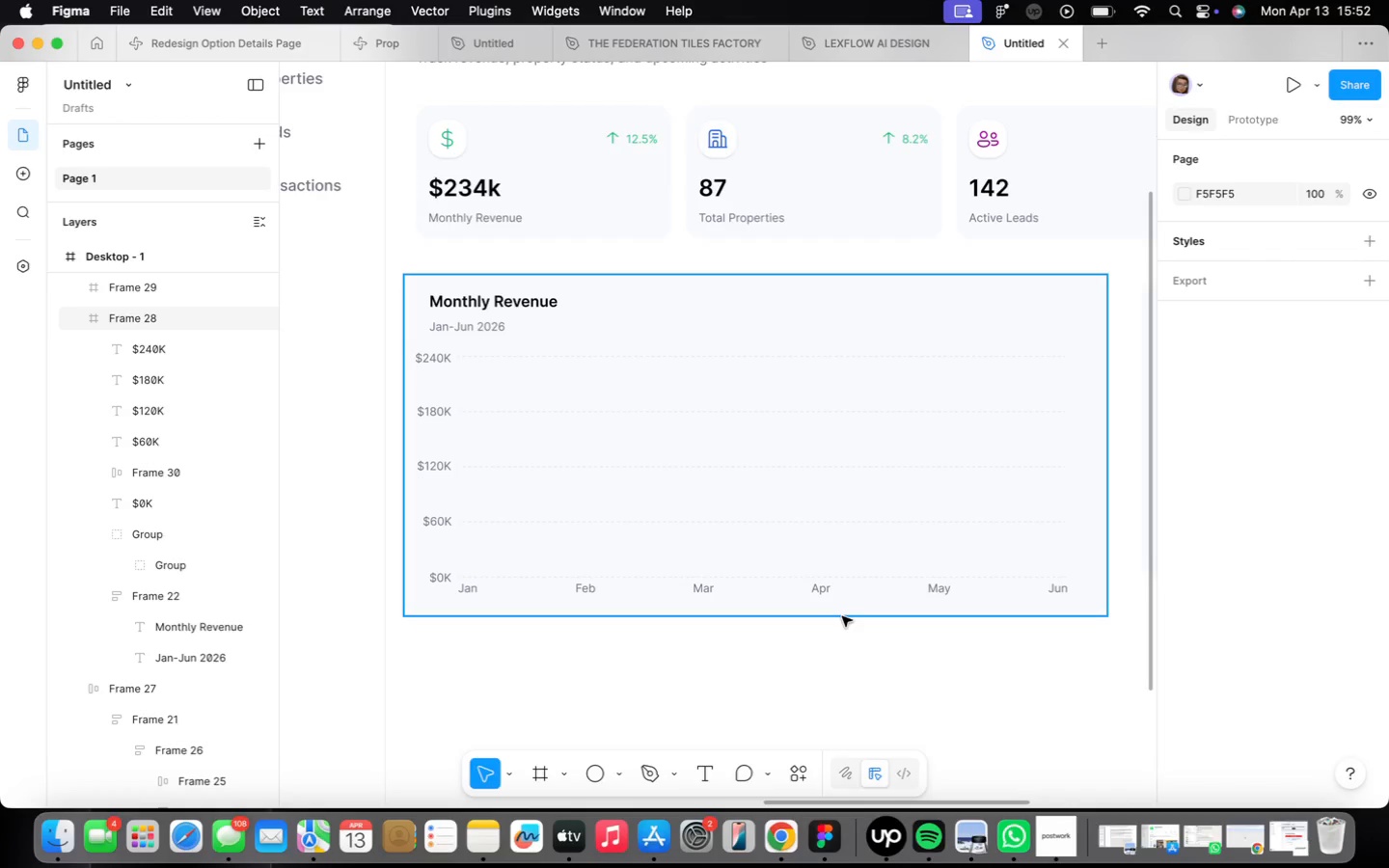 
scroll: coordinate [670, 692], scroll_direction: down, amount: 4.0
 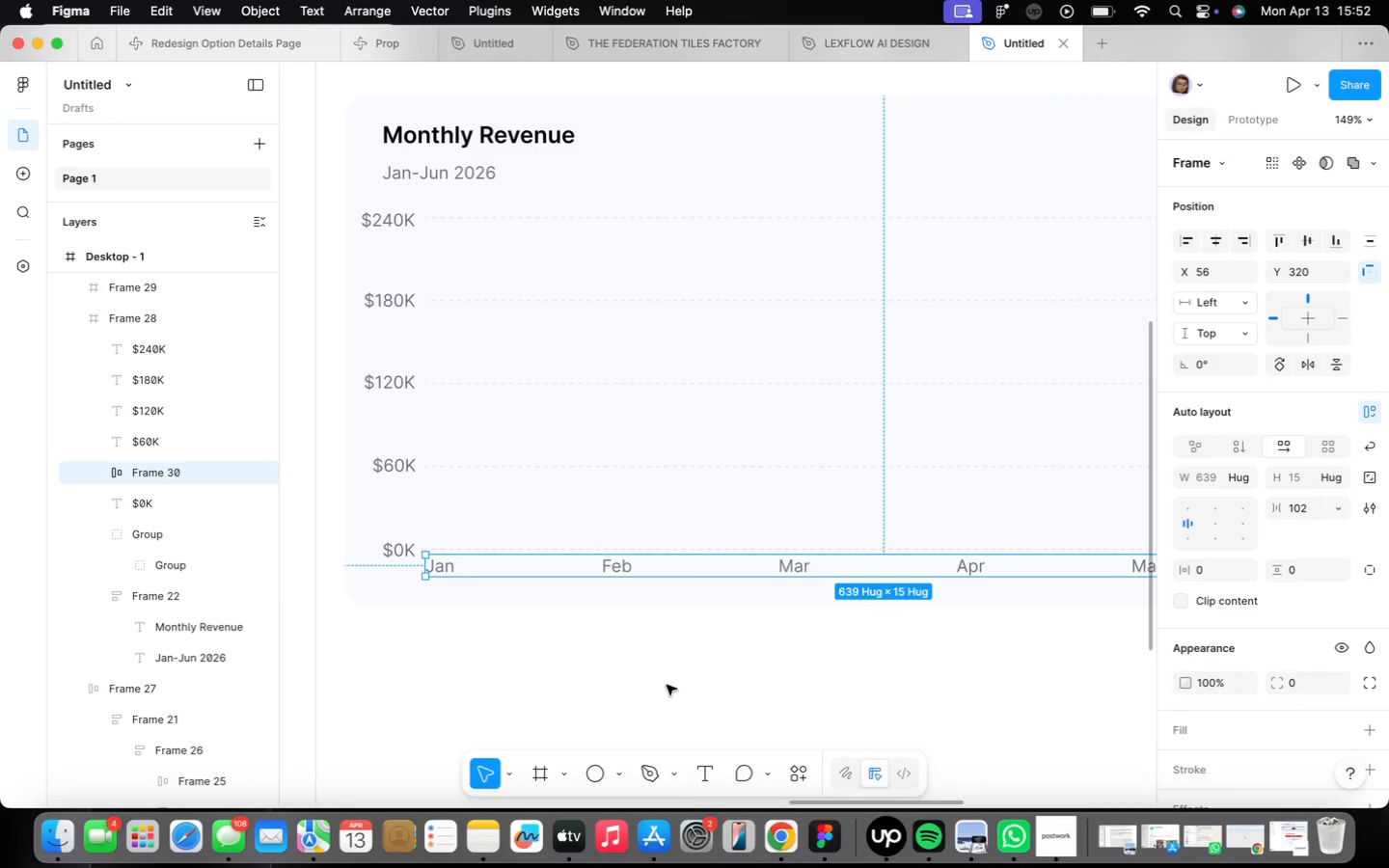 
wait(19.56)
 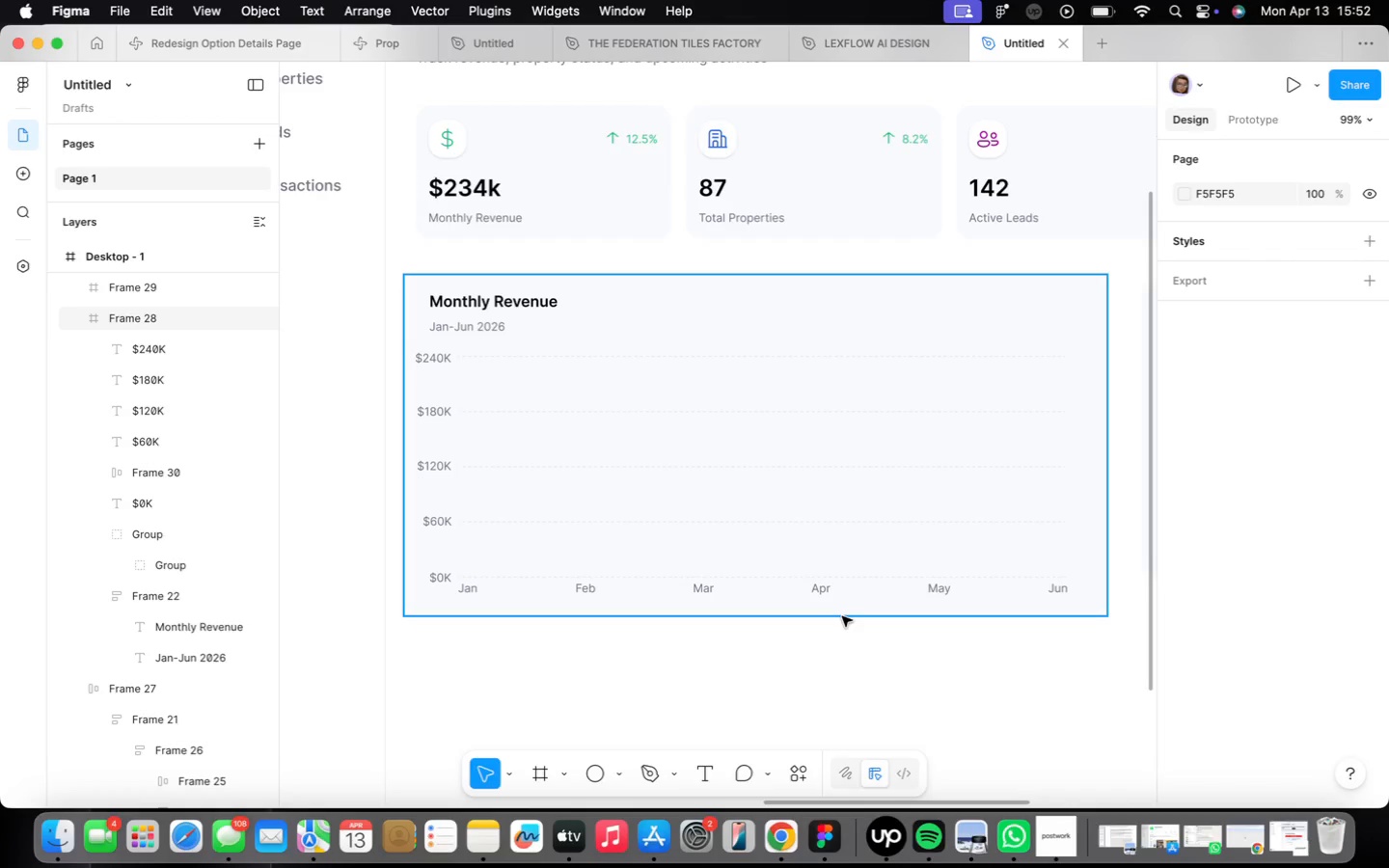 
left_click([1042, 845])